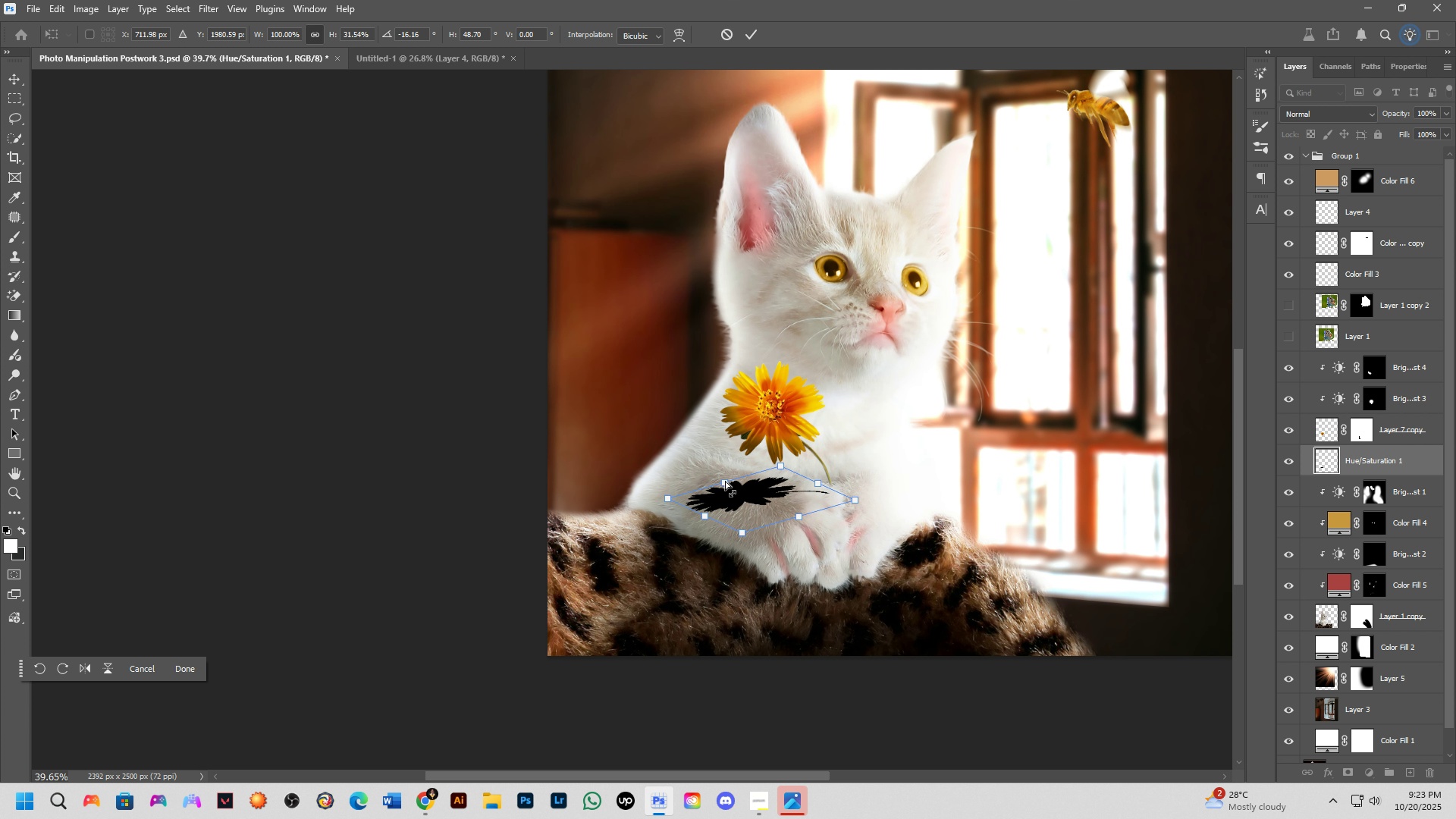 
hold_key(key=ControlLeft, duration=1.5)
 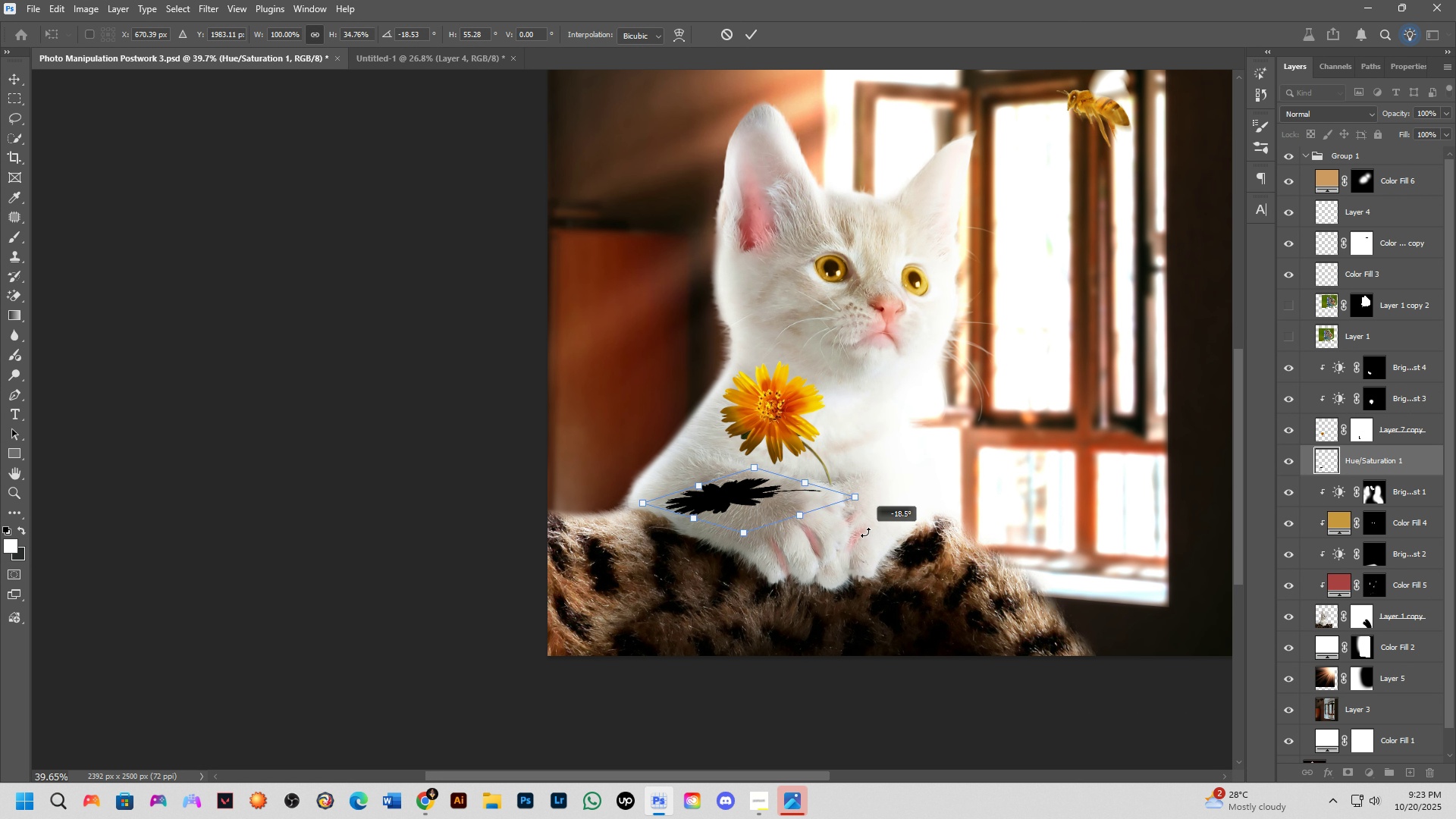 
key(Control+ControlLeft)
 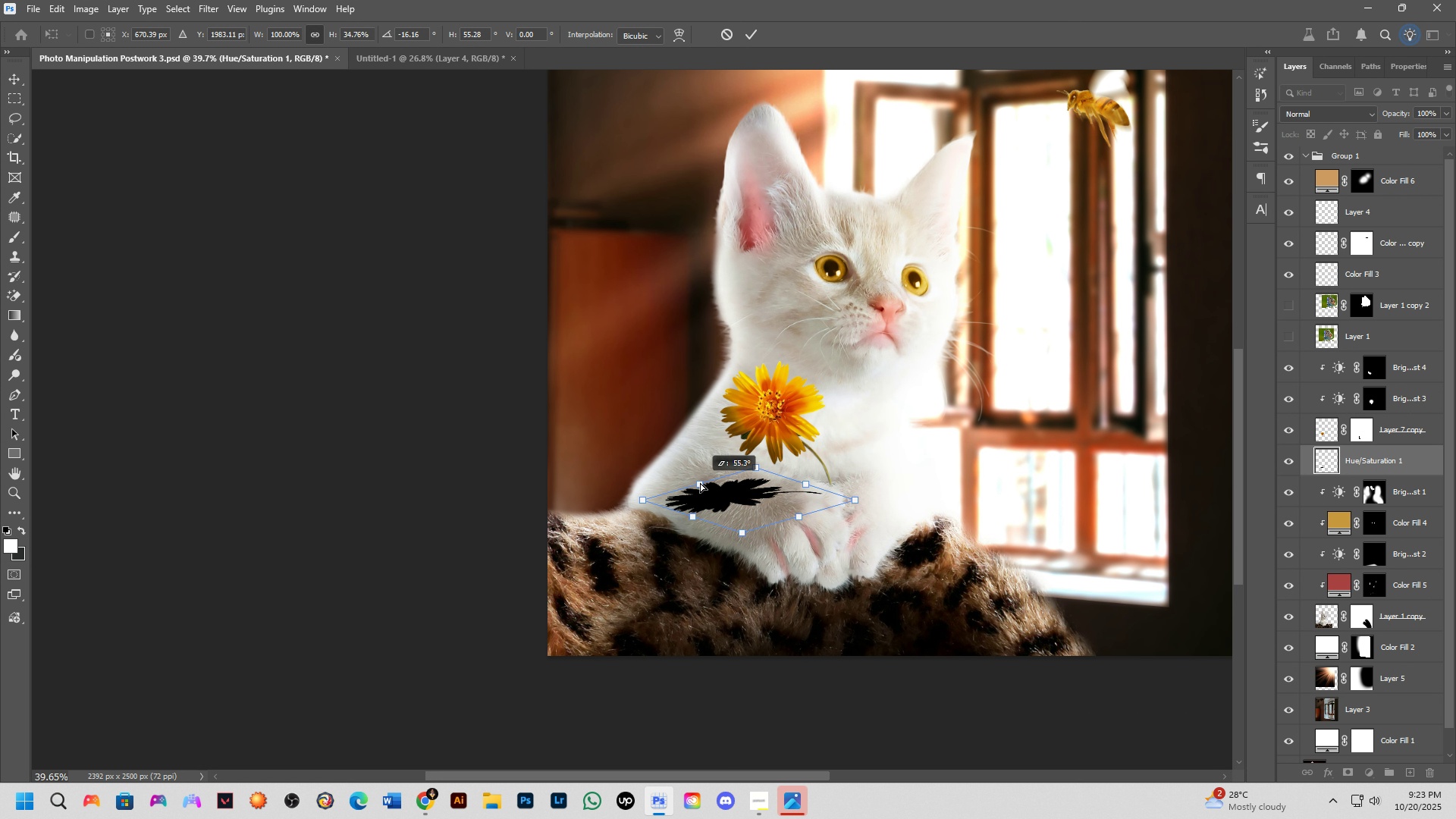 
key(Control+ControlLeft)
 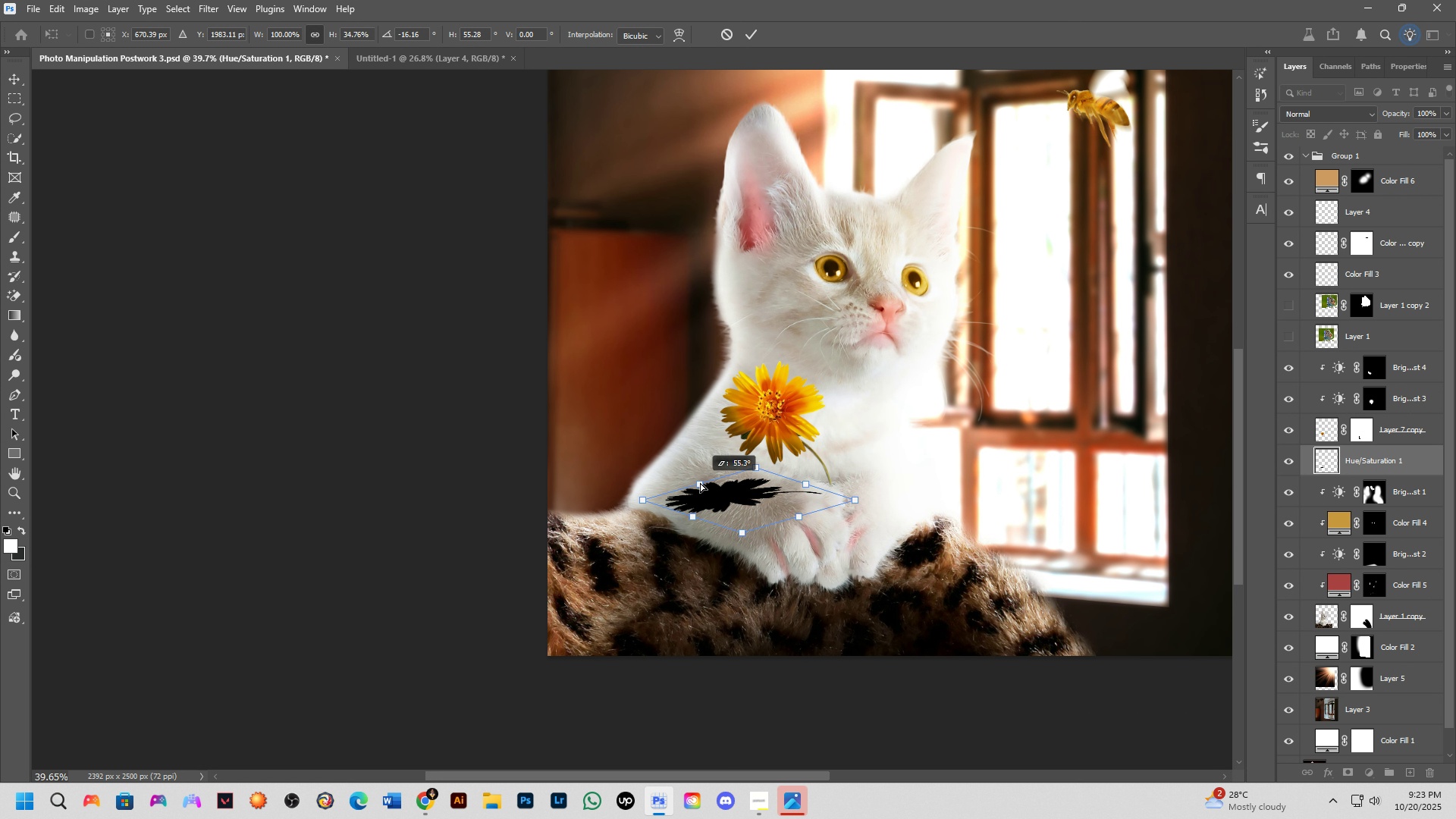 
key(Control+ControlLeft)
 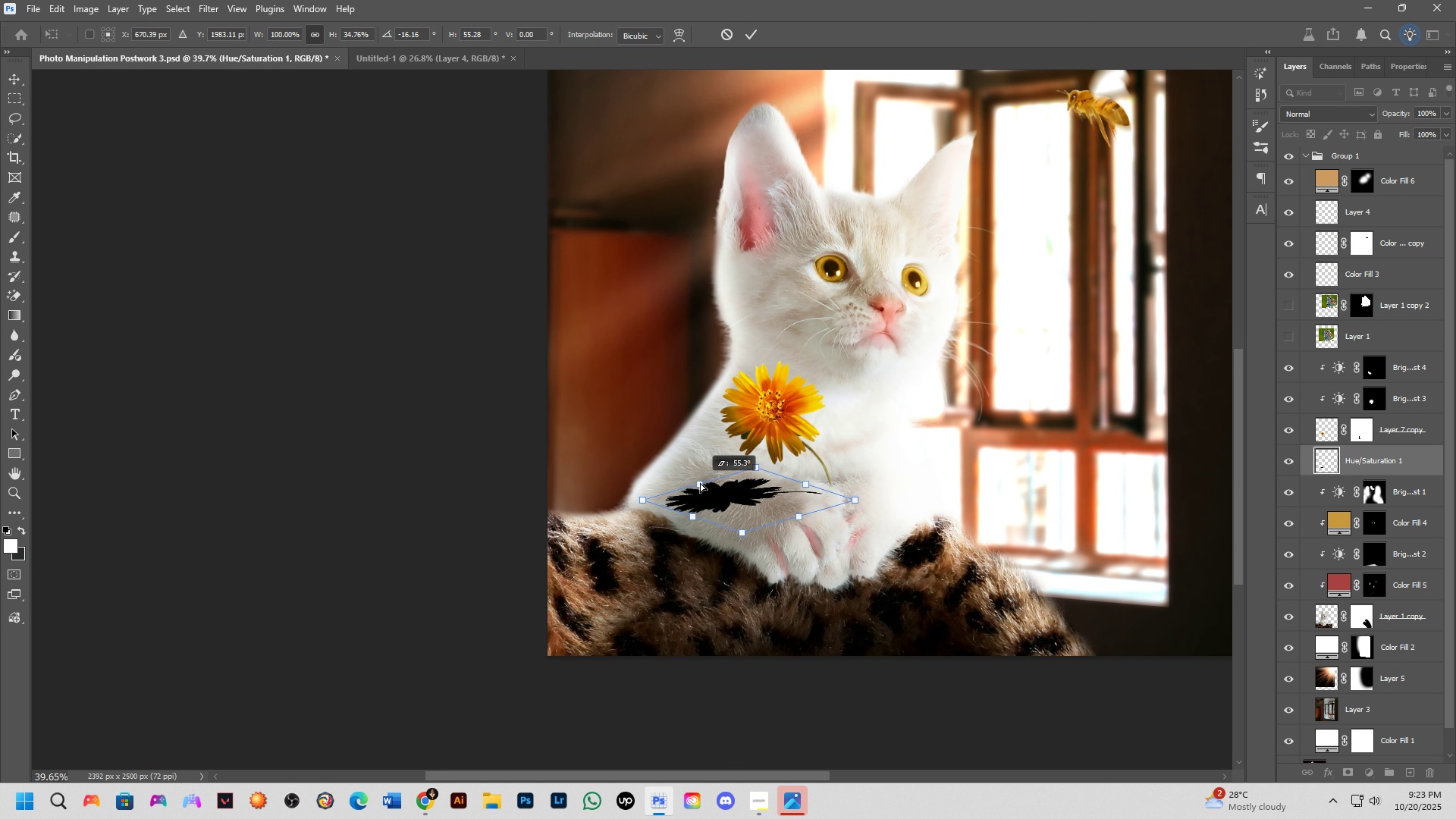 
key(Control+ControlLeft)
 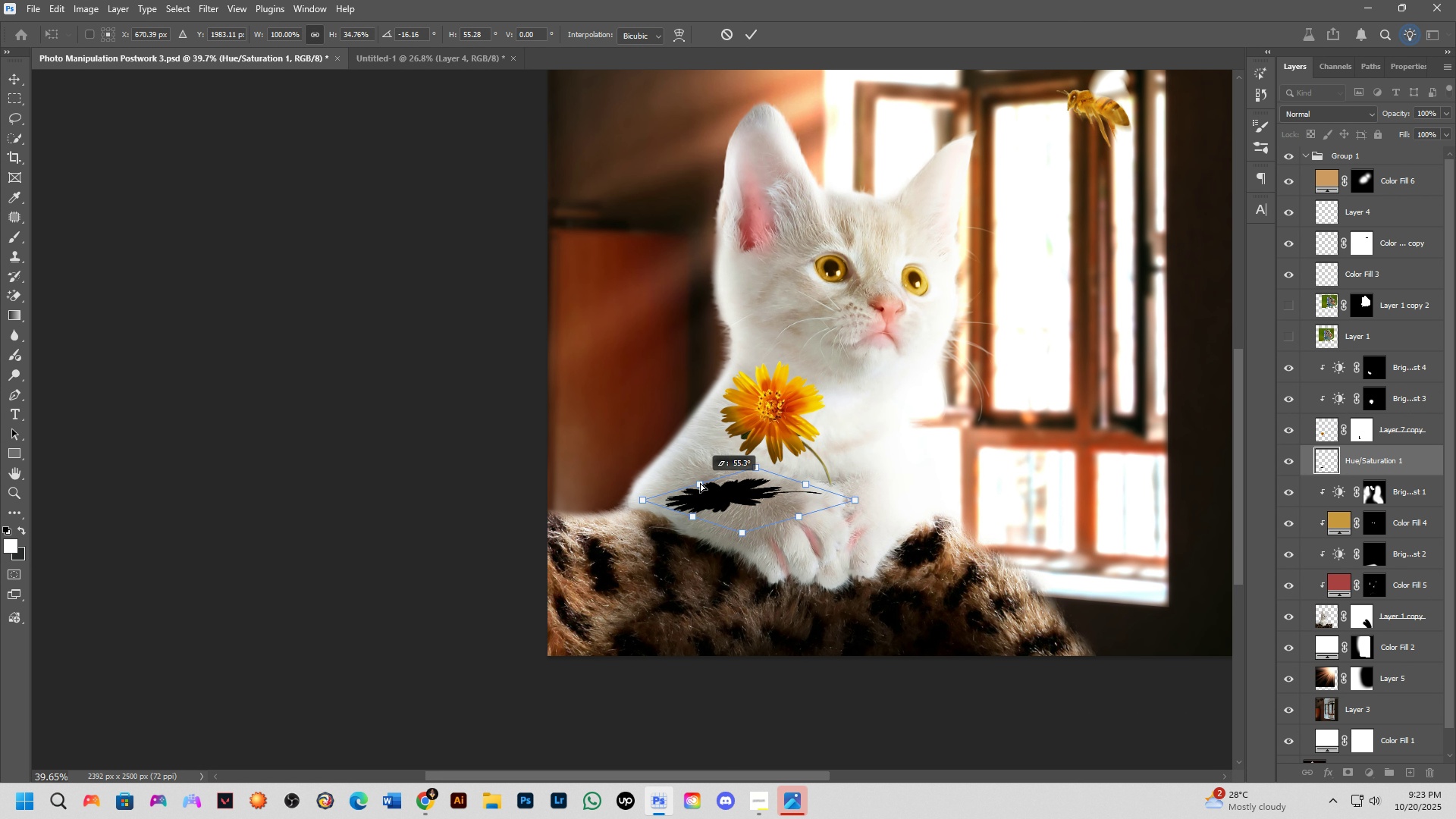 
key(Control+ControlLeft)
 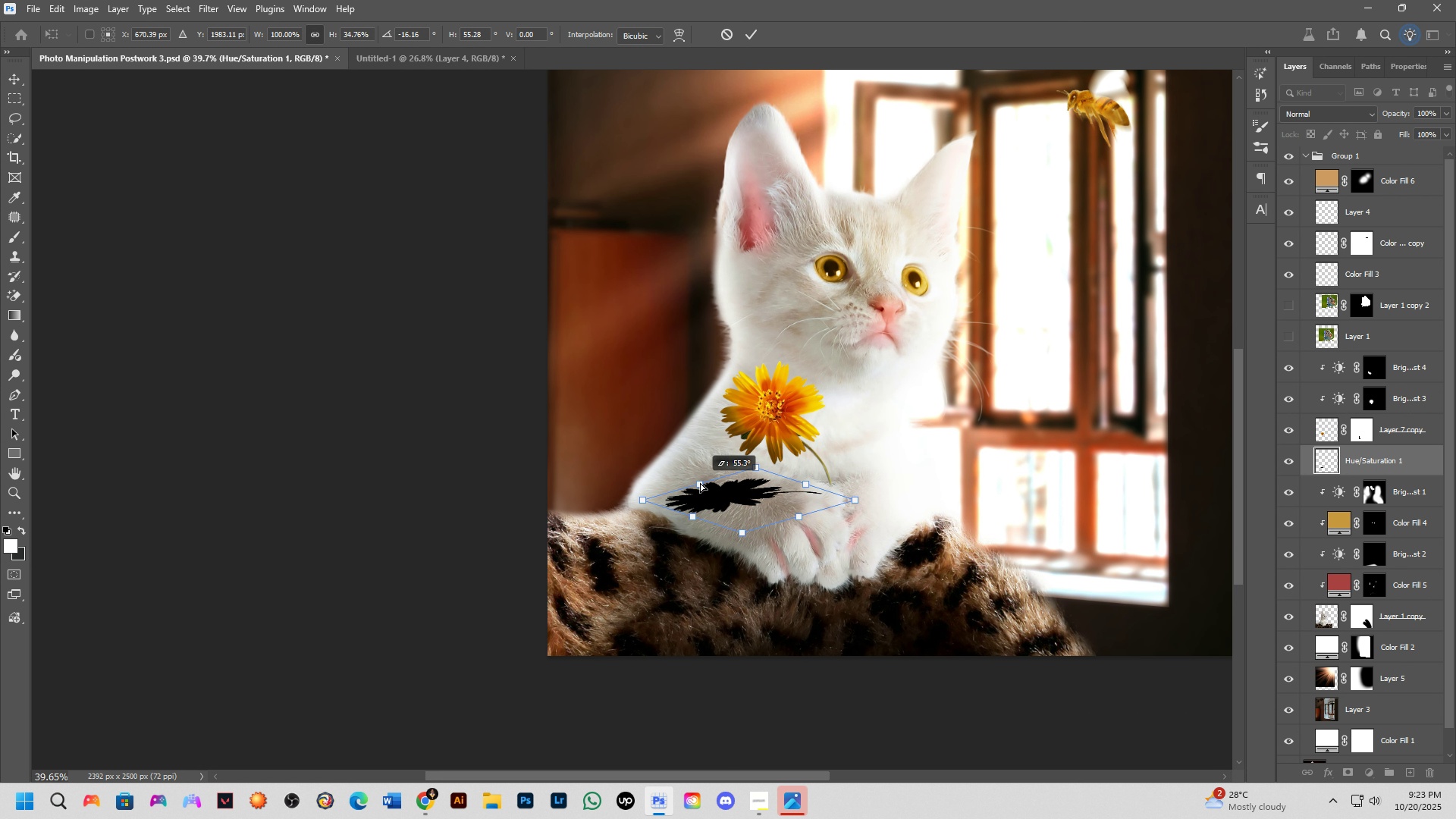 
key(Control+ControlLeft)
 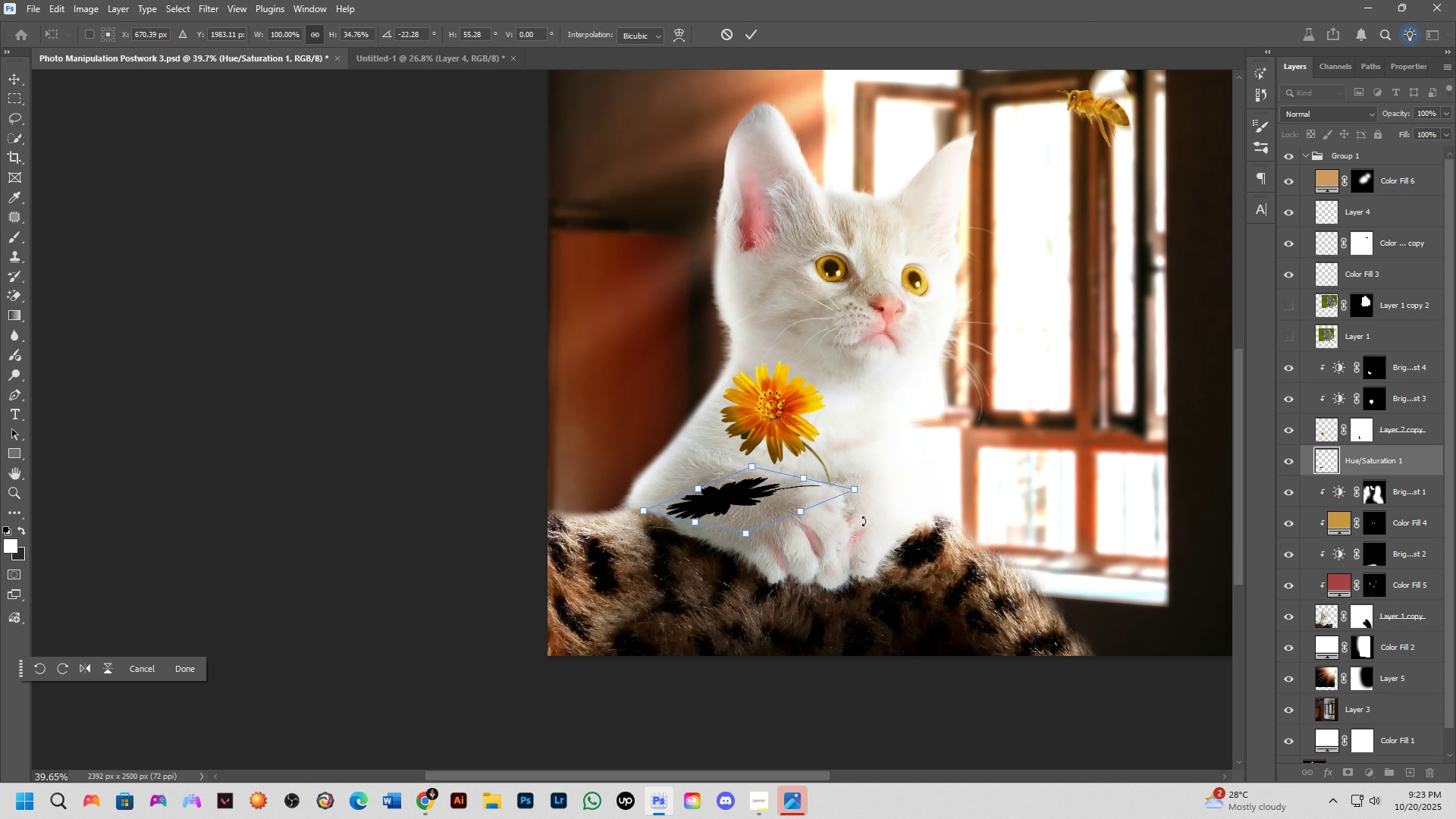 
scroll: coordinate [783, 499], scroll_direction: up, amount: 5.0
 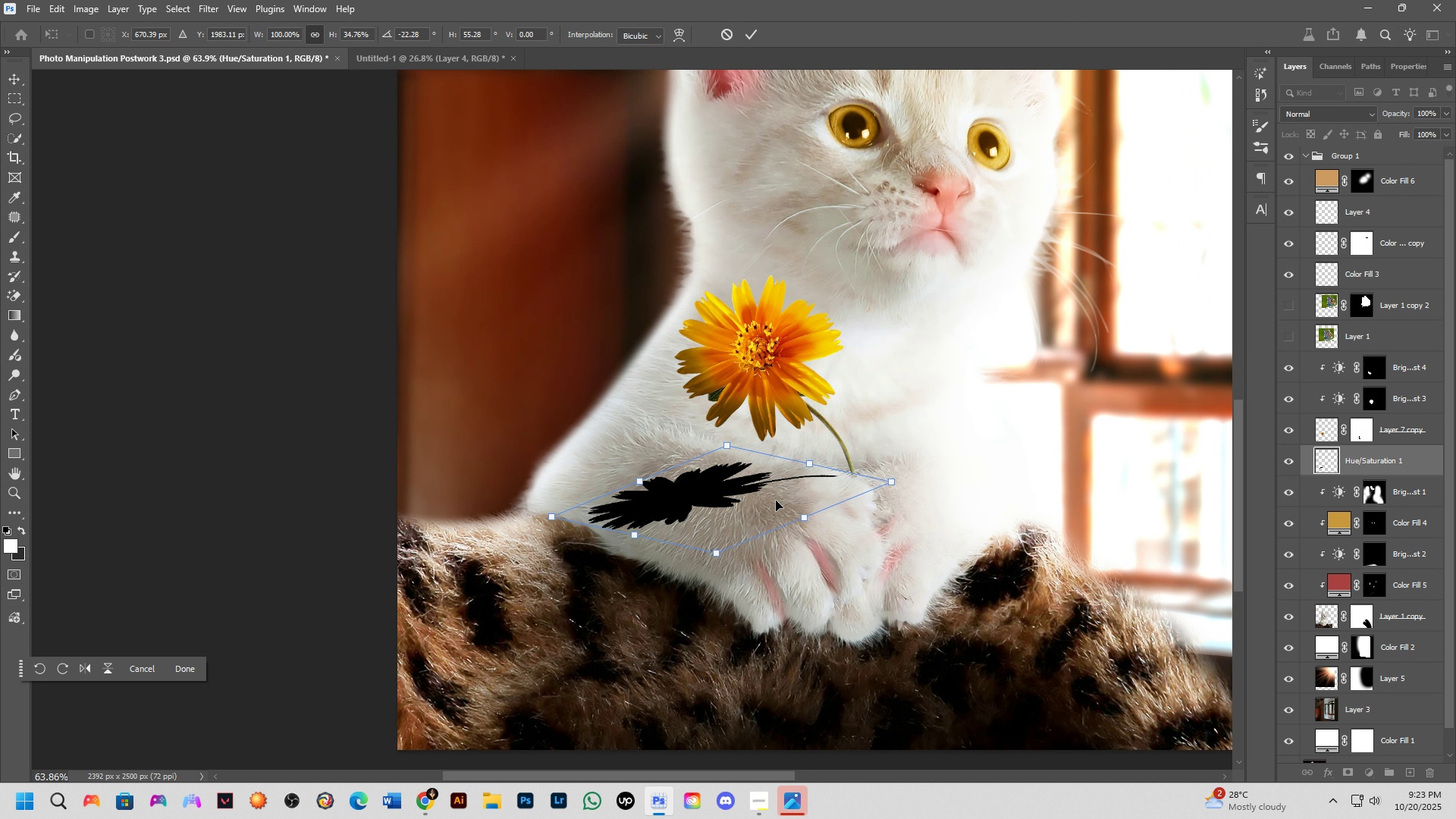 
hold_key(key=ControlLeft, duration=1.17)
 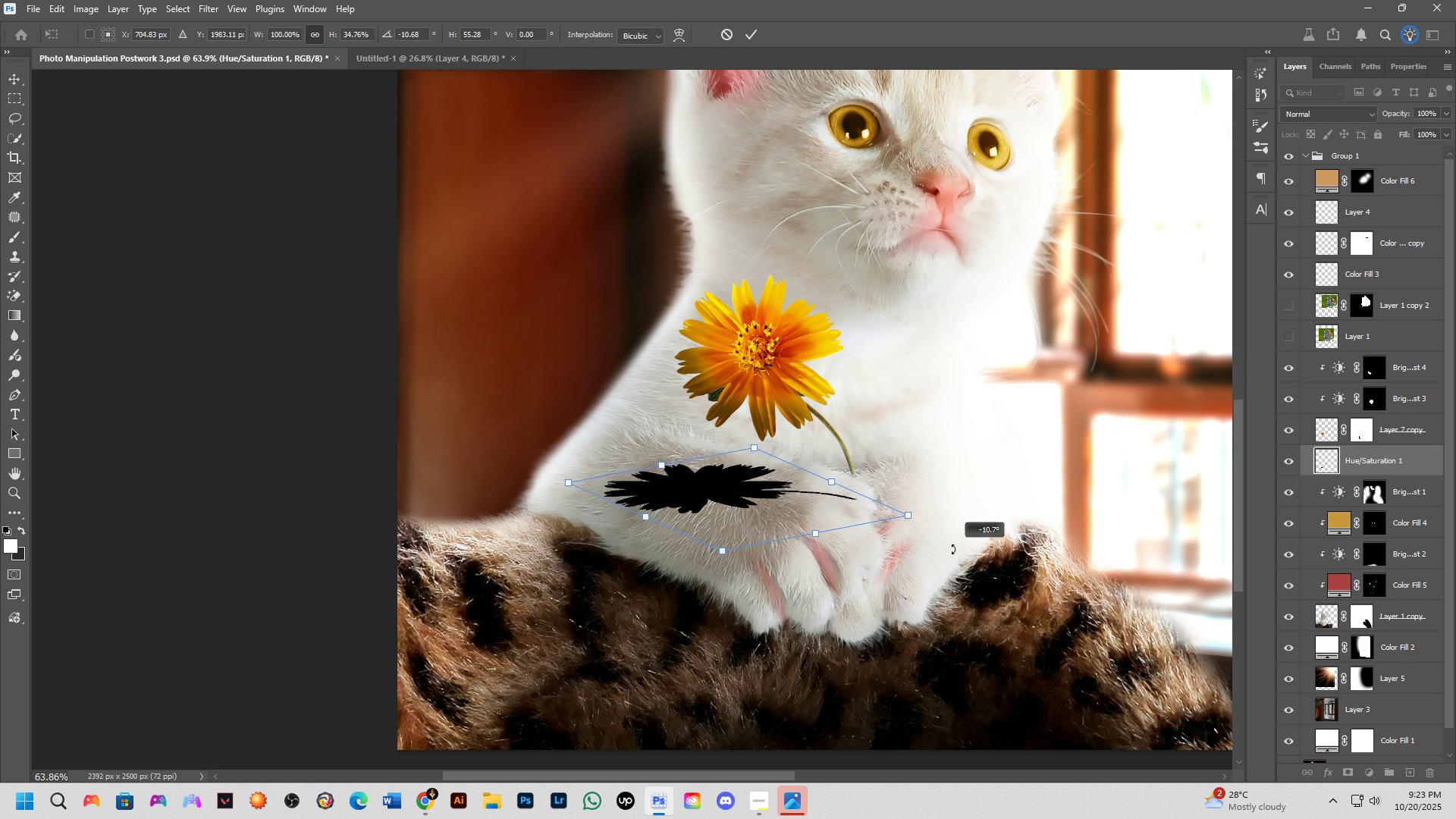 
hold_key(key=ControlLeft, duration=1.54)
 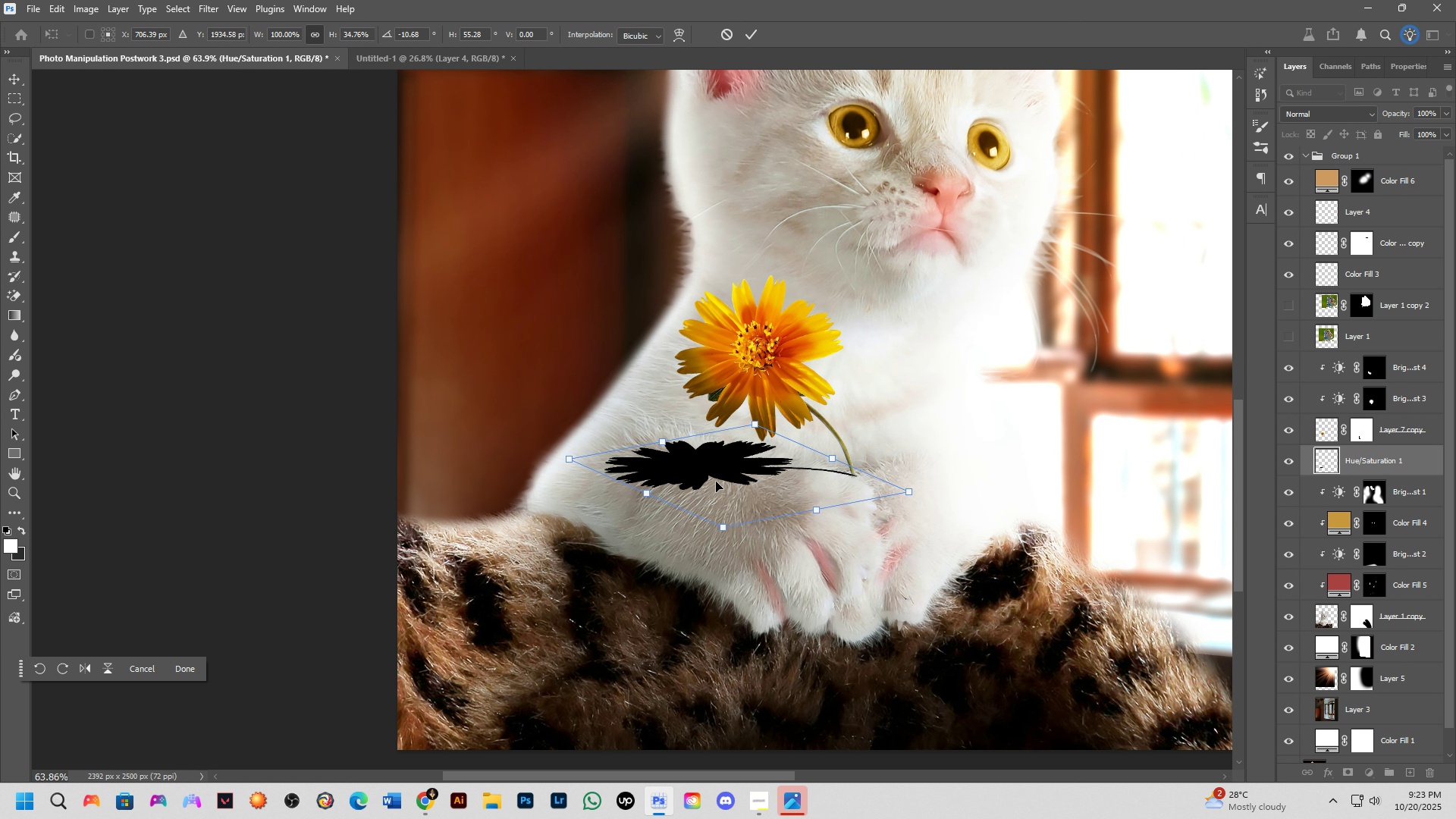 
hold_key(key=ControlLeft, duration=0.61)
 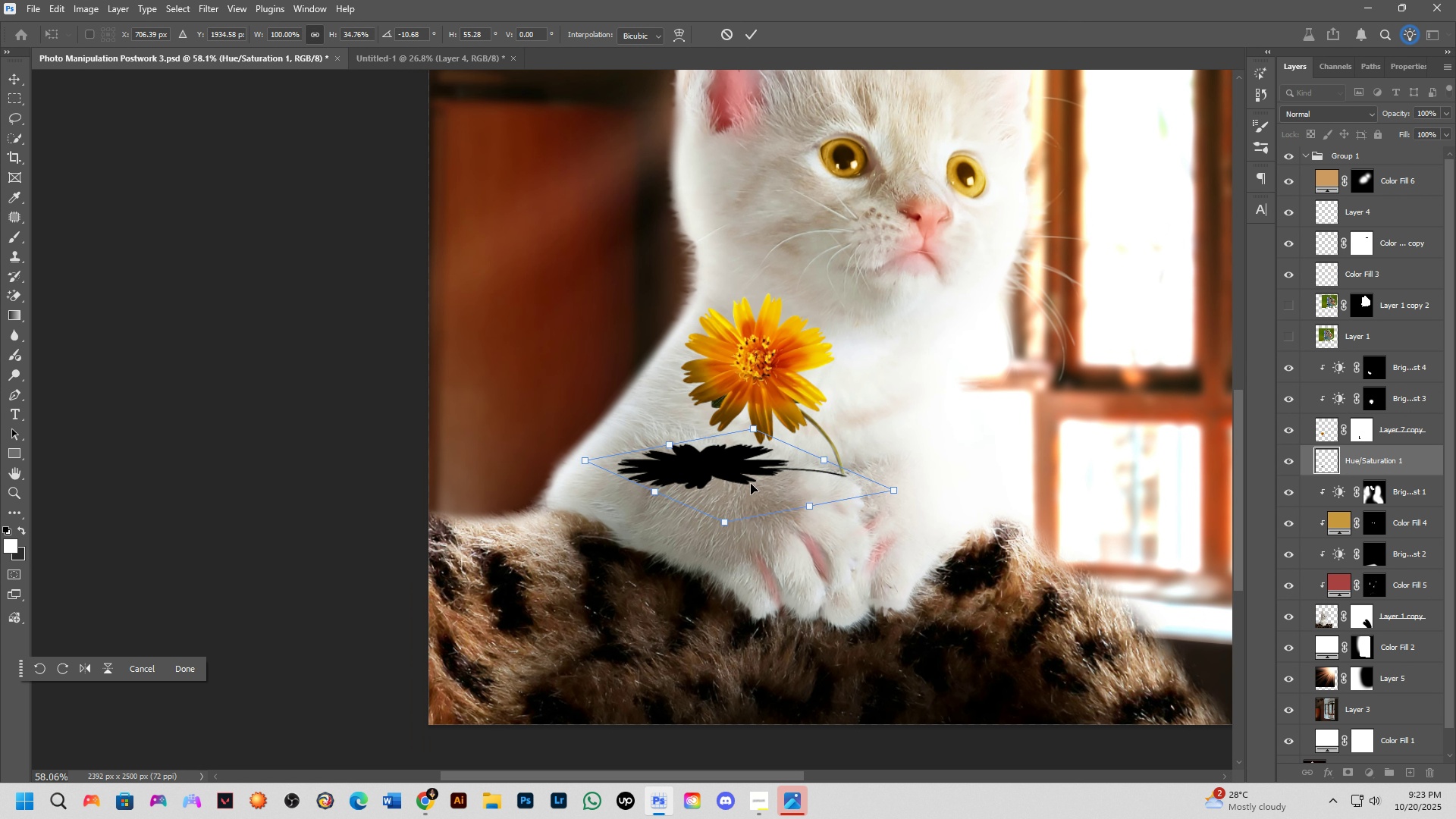 
scroll: coordinate [764, 489], scroll_direction: down, amount: 4.0
 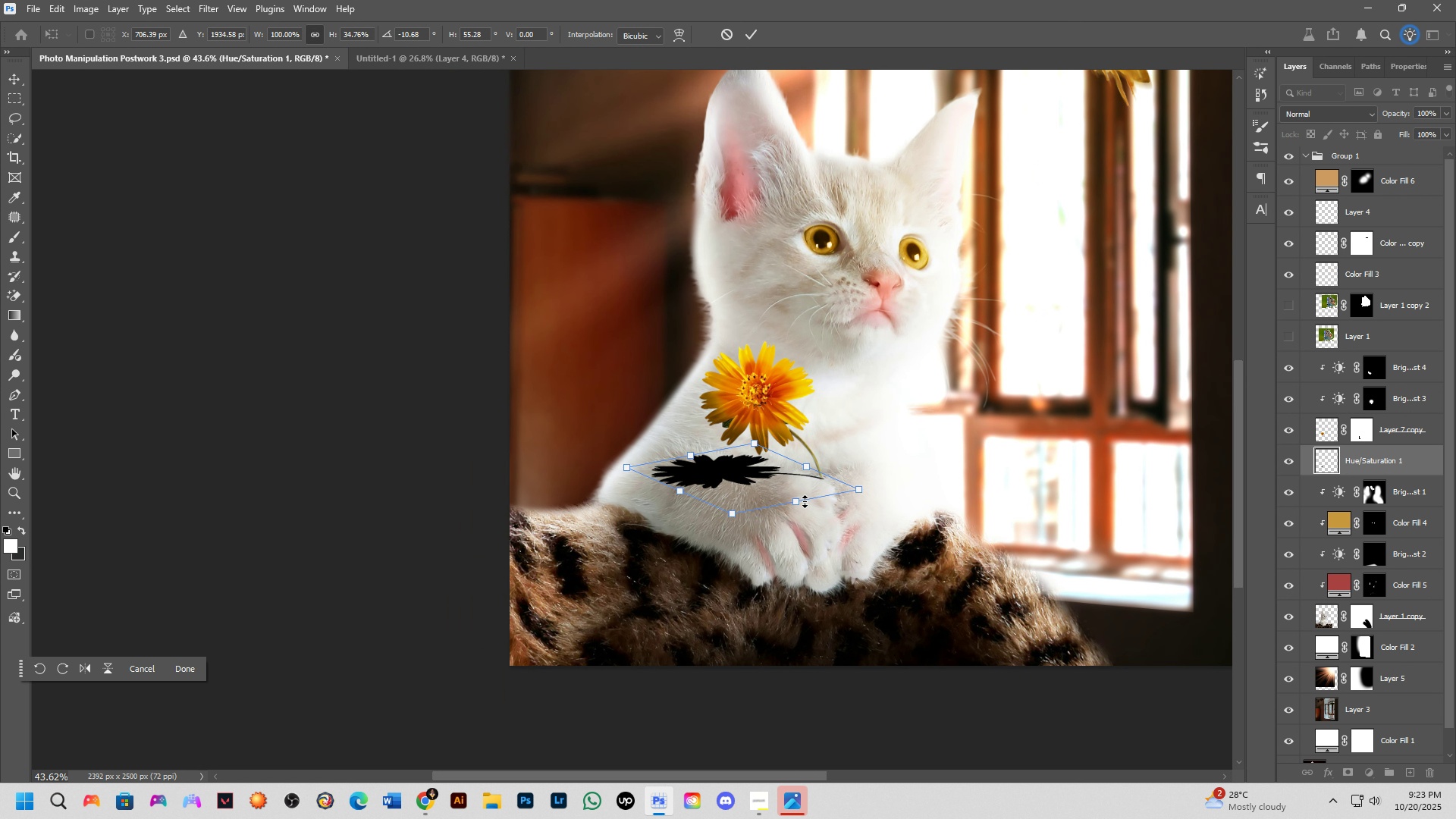 
key(NumpadEnter)
 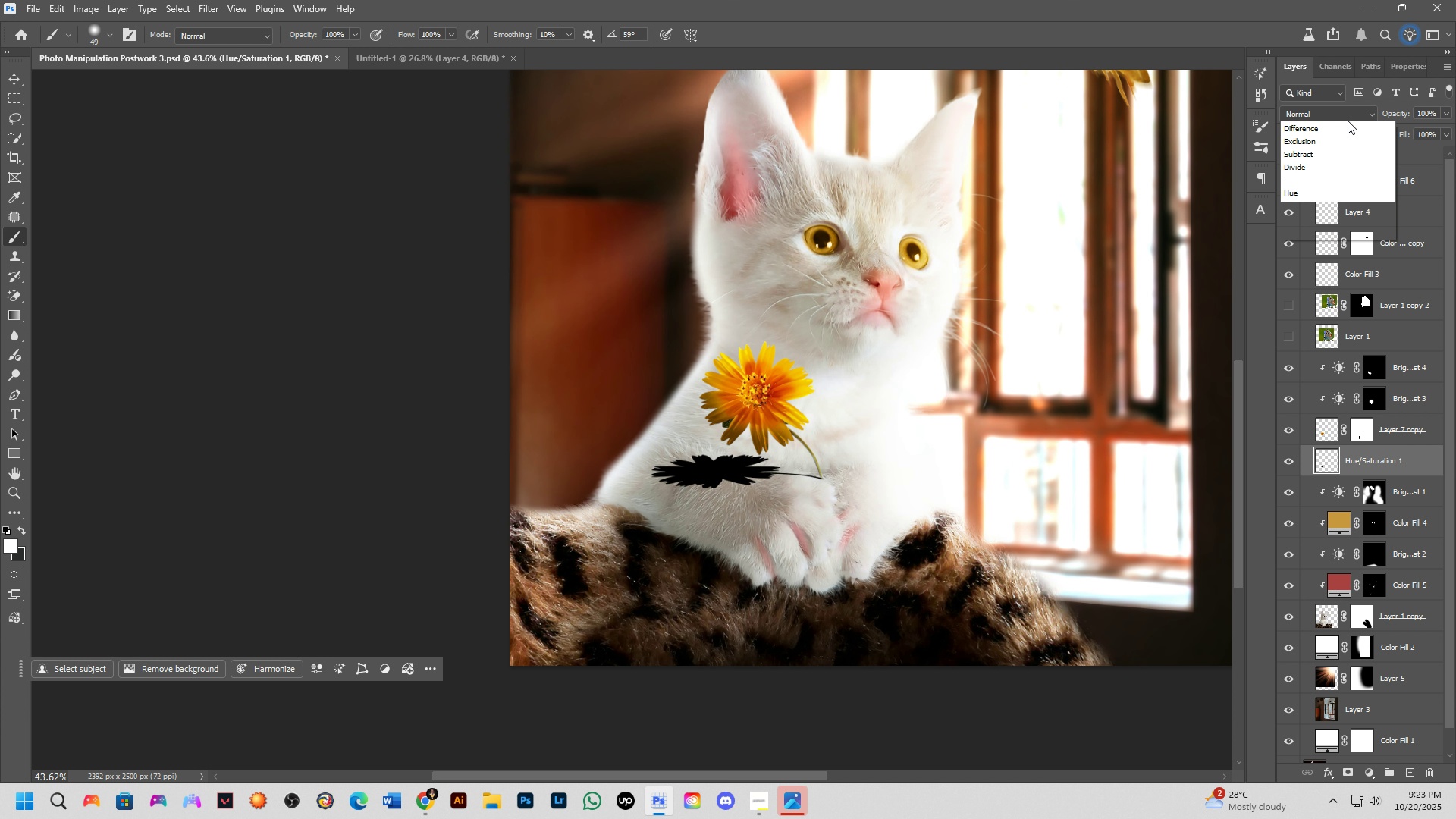 
left_click([1348, 118])
 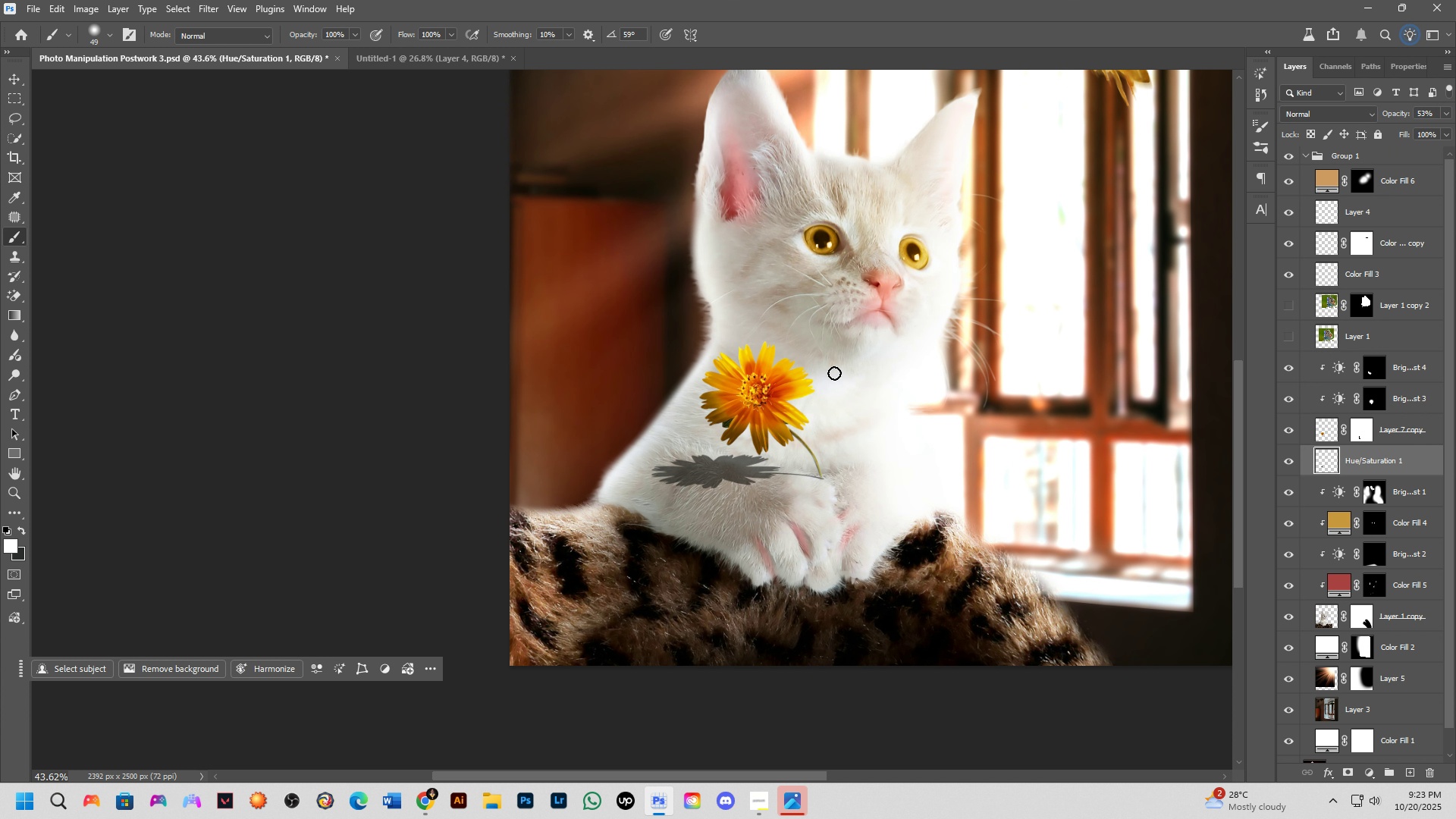 
scroll: coordinate [798, 441], scroll_direction: down, amount: 3.0
 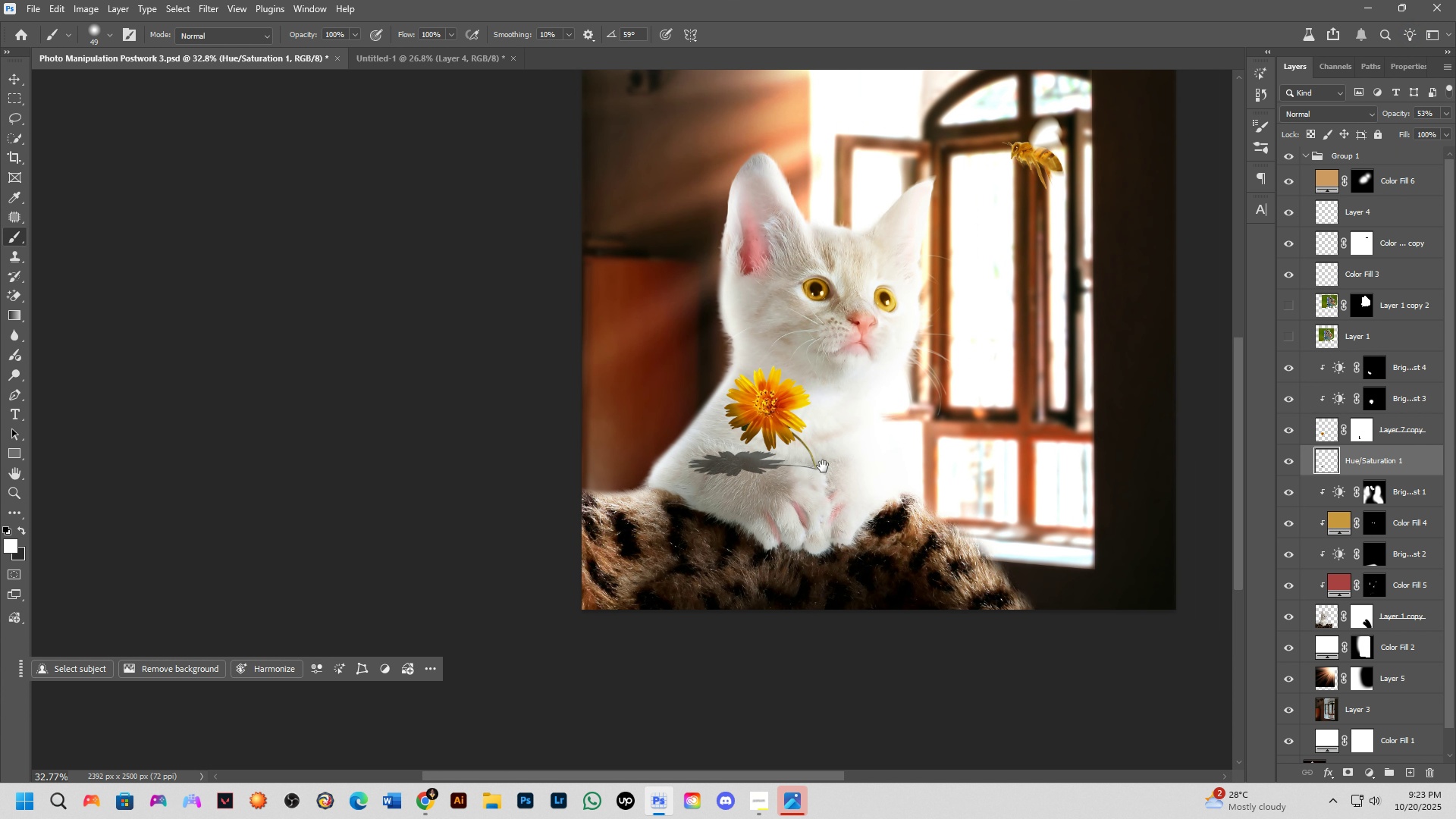 
hold_key(key=Space, duration=0.57)
 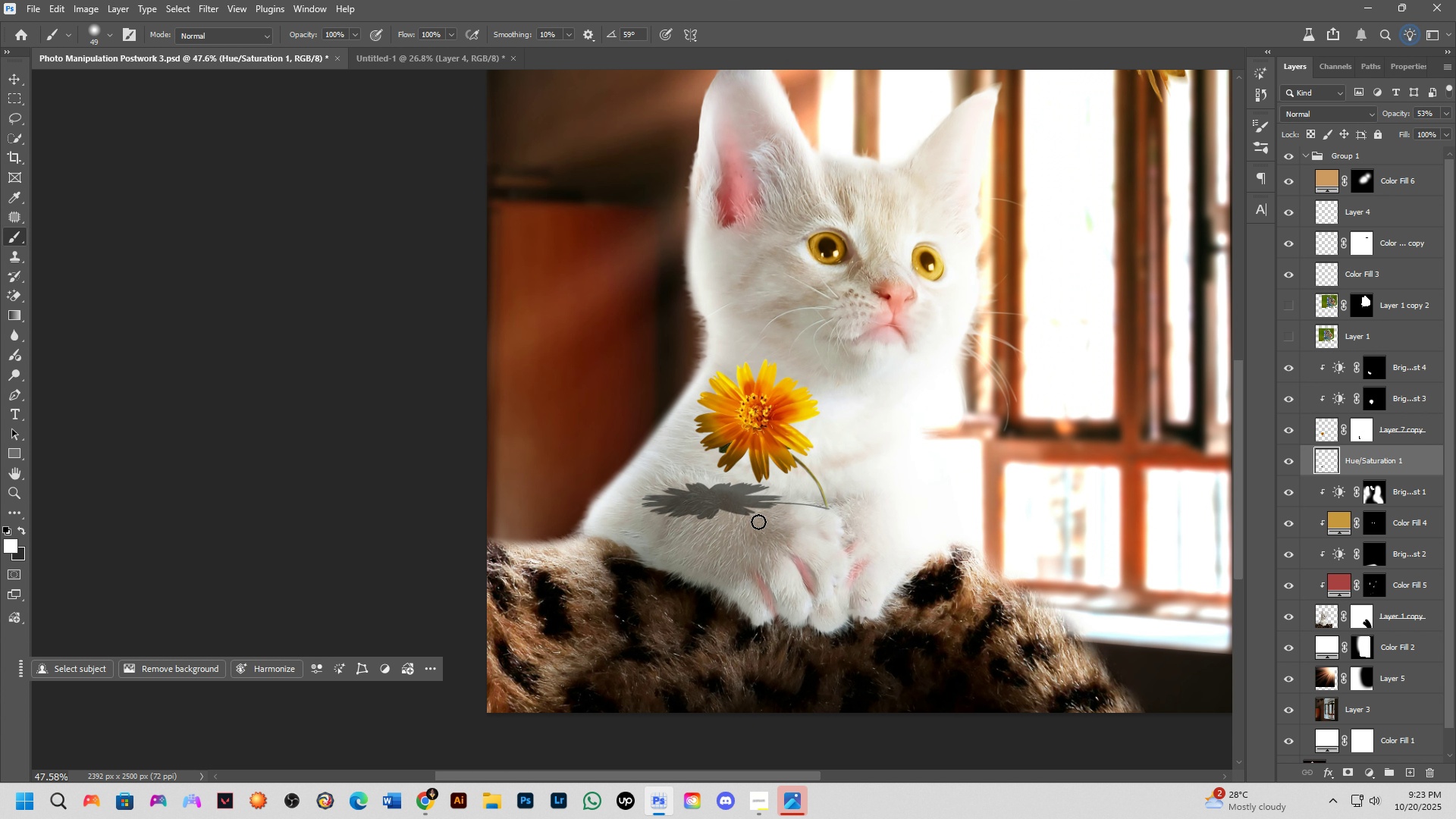 
scroll: coordinate [762, 513], scroll_direction: up, amount: 8.0
 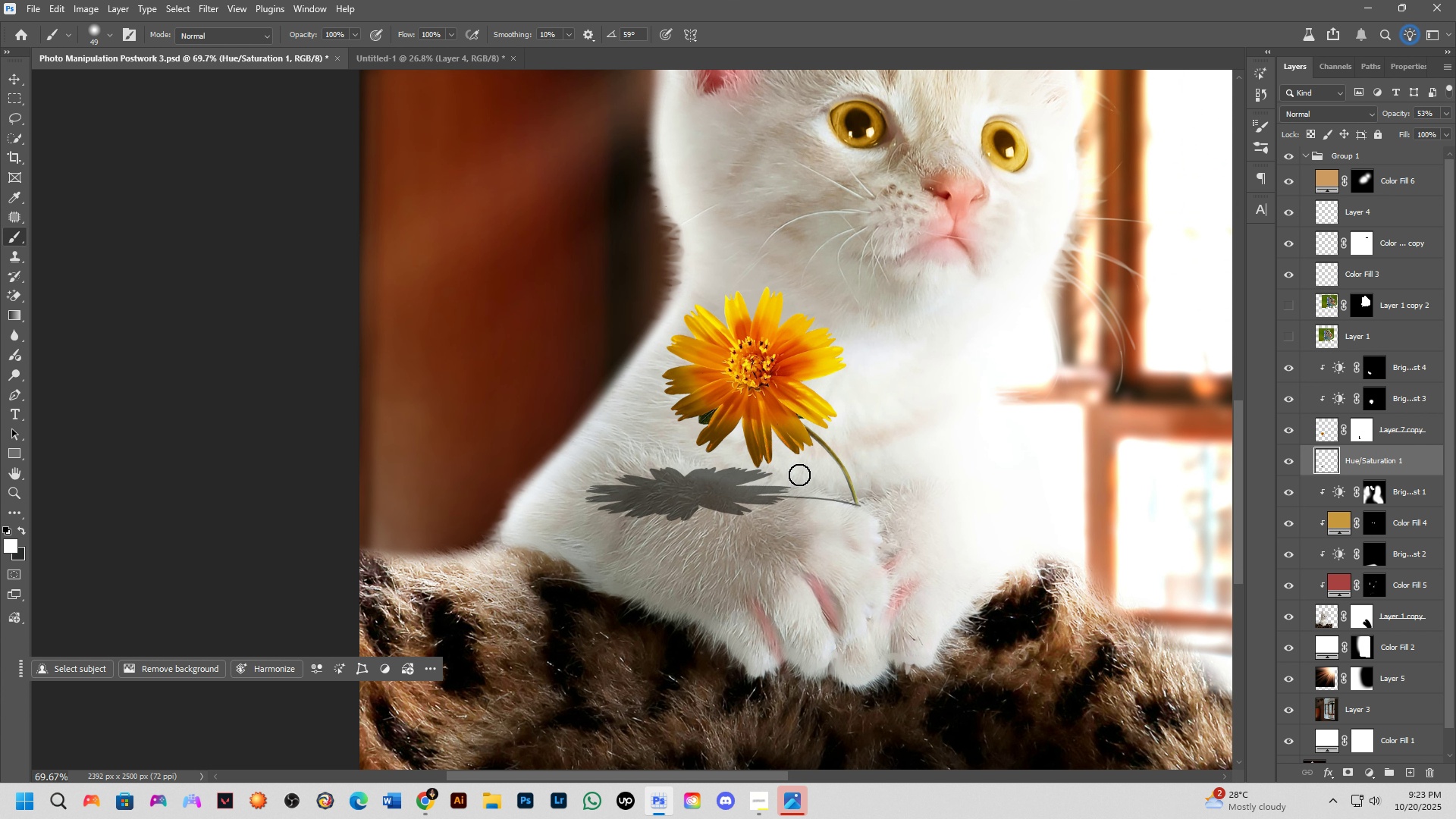 
scroll: coordinate [801, 475], scroll_direction: down, amount: 2.0
 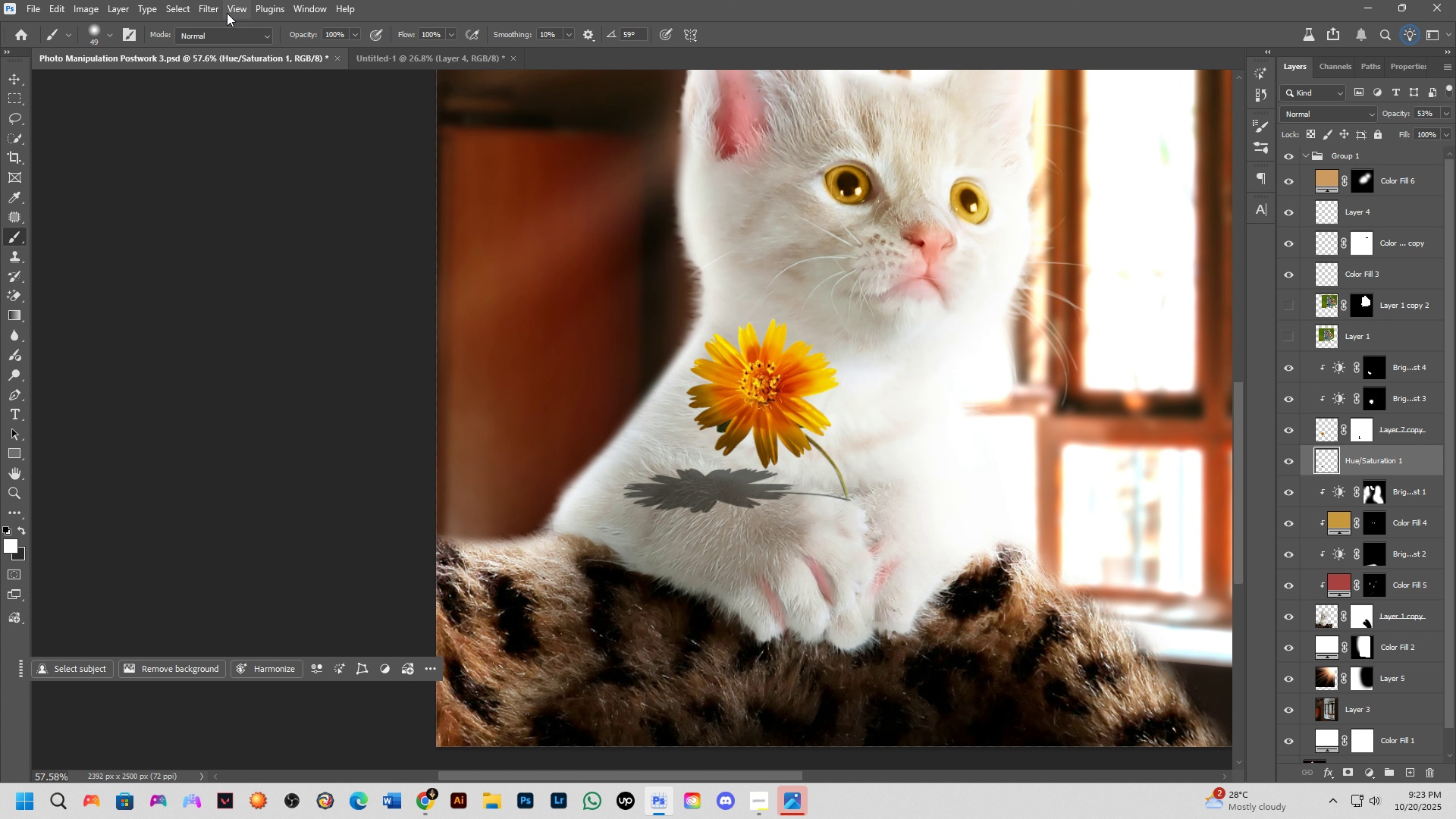 
left_click([213, 12])
 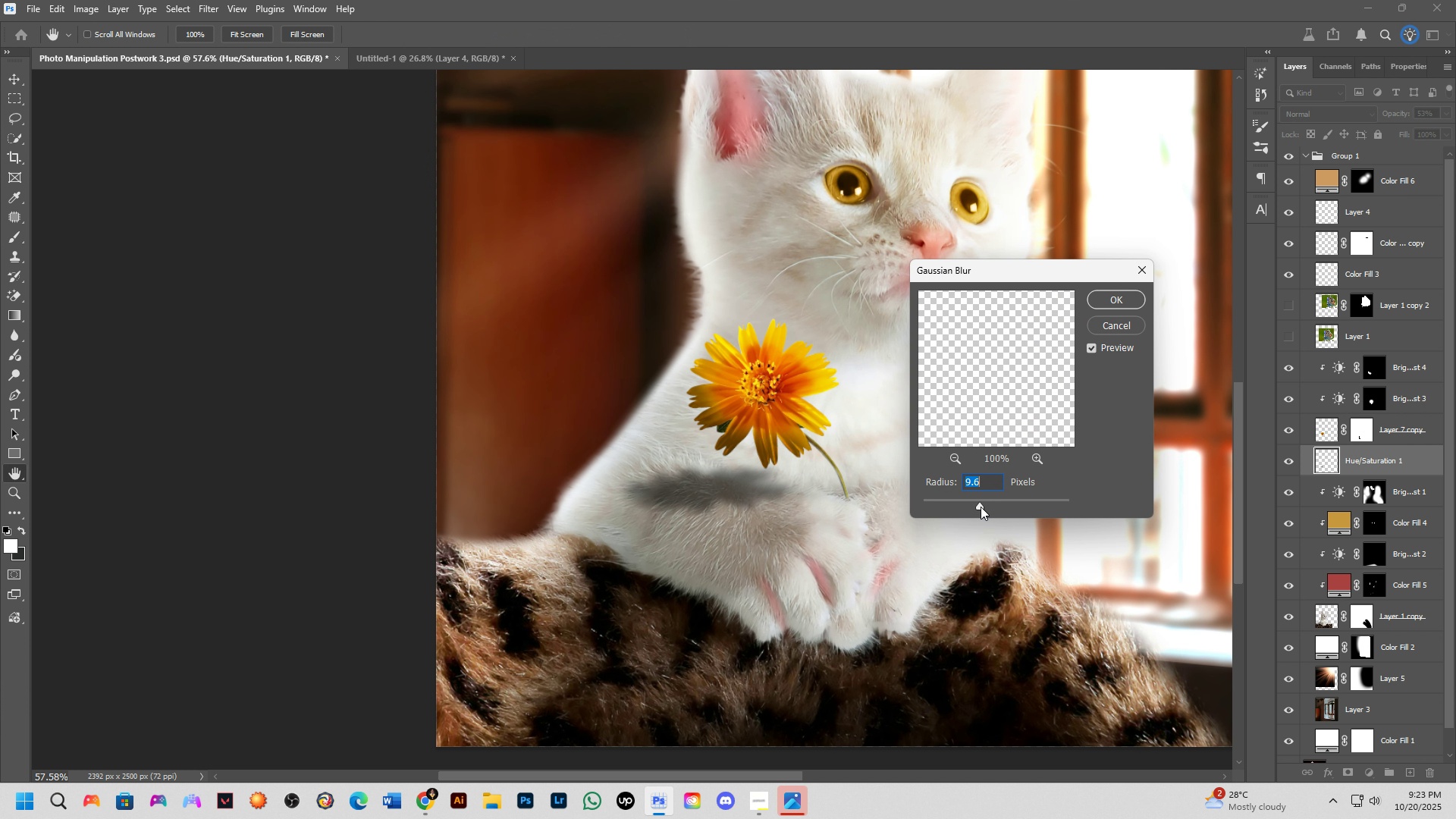 
wait(5.79)
 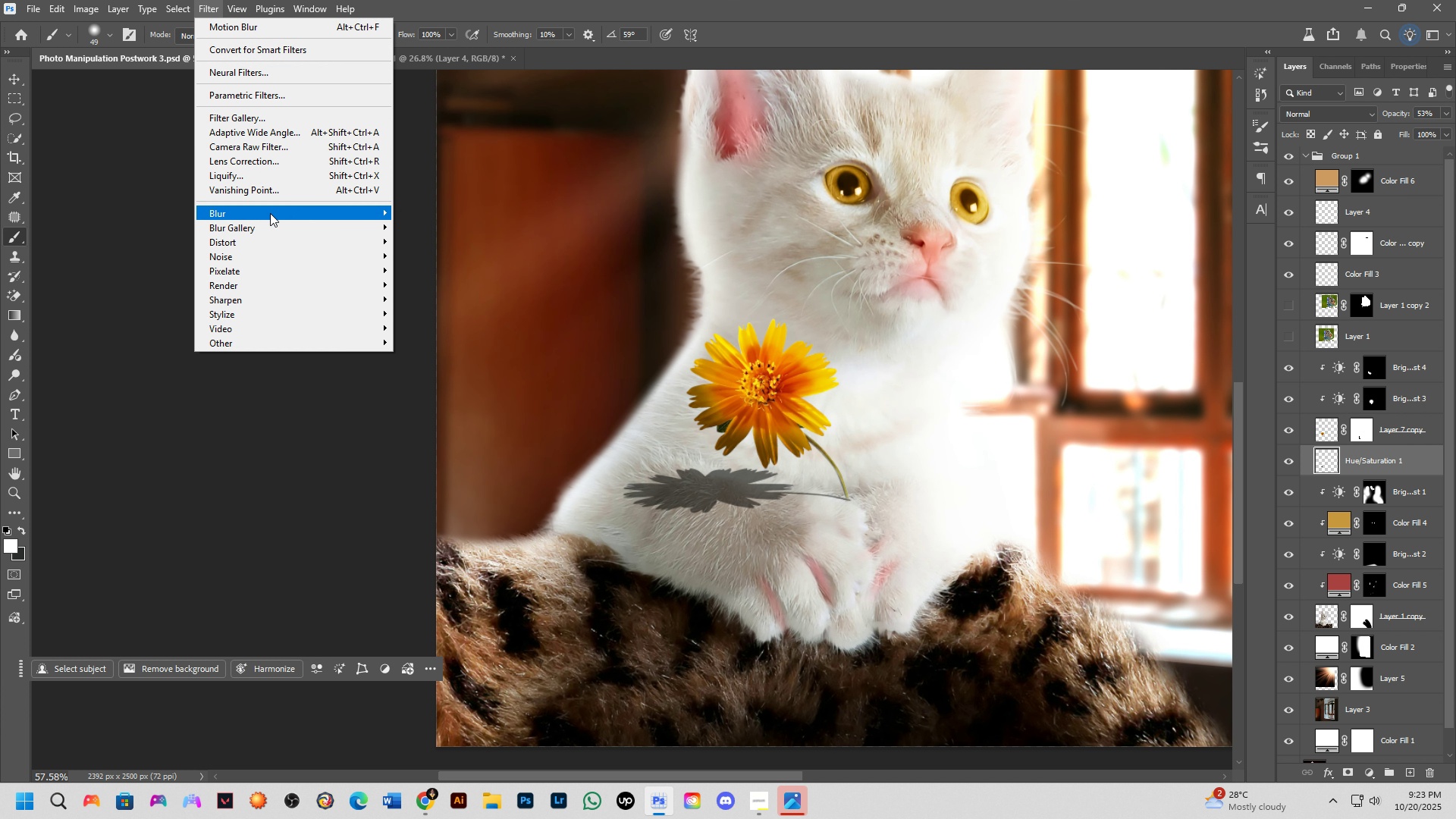 
left_click([949, 510])
 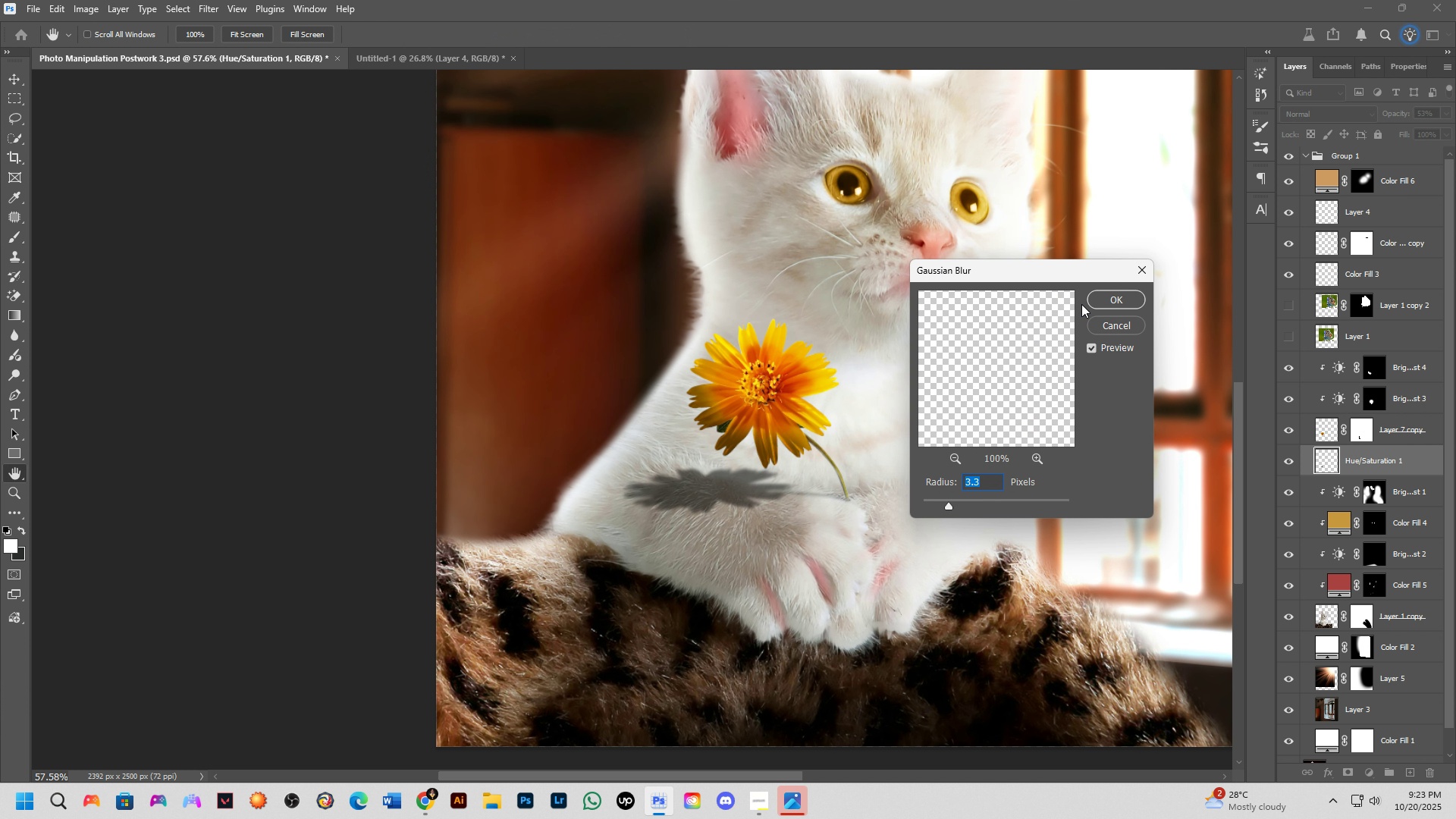 
left_click([1099, 300])
 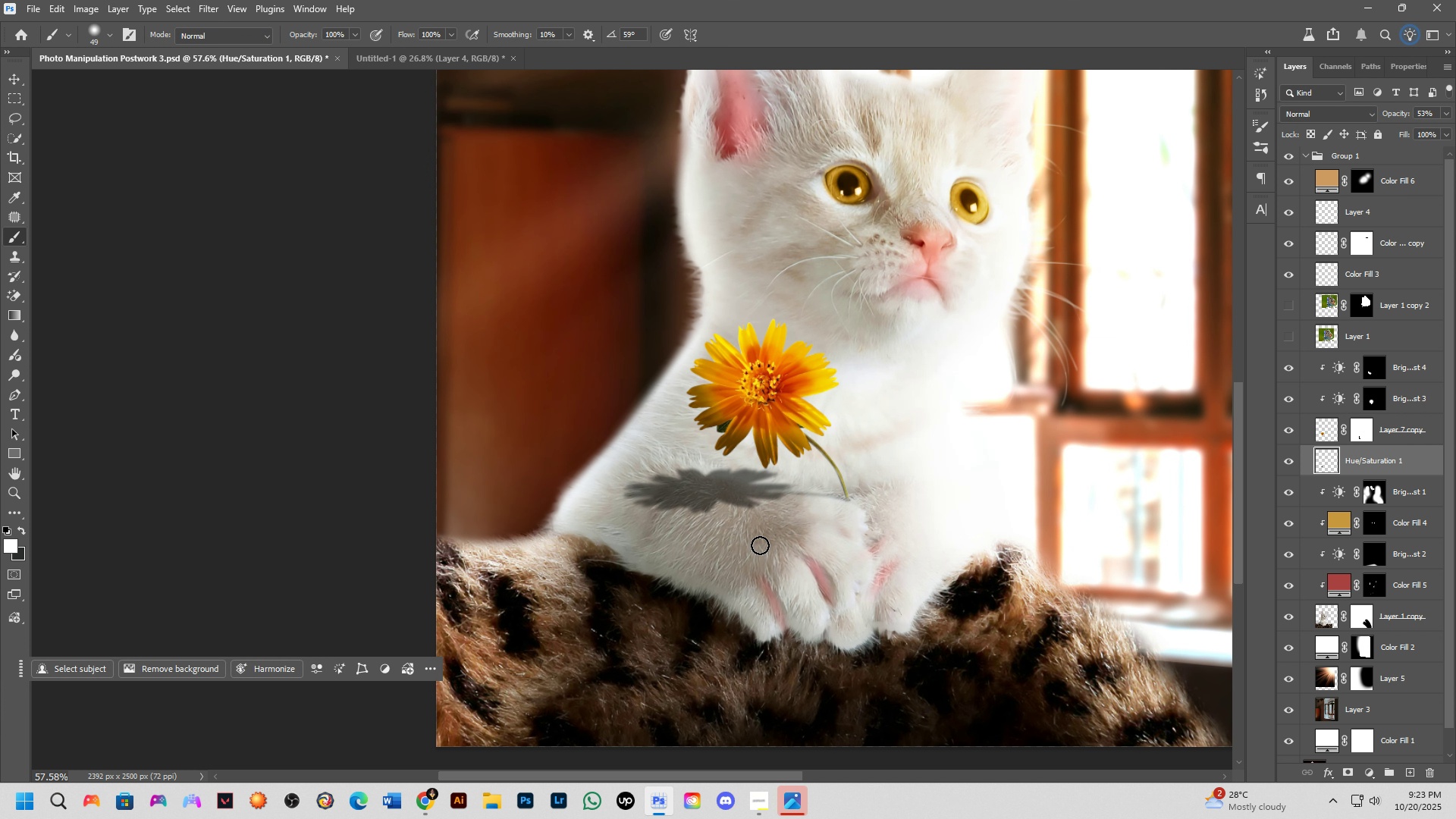 
scroll: coordinate [773, 554], scroll_direction: down, amount: 6.0
 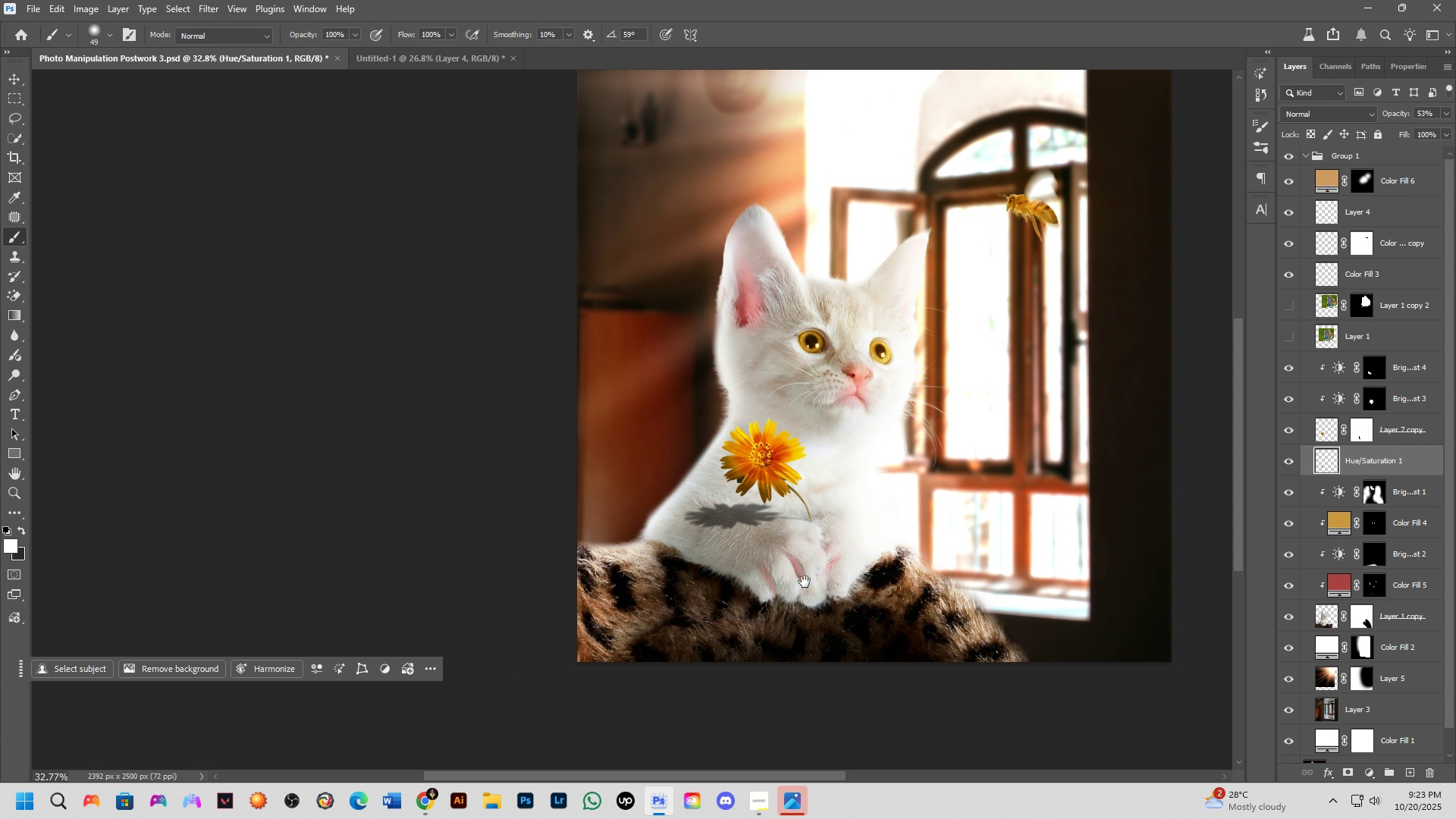 
hold_key(key=Space, duration=0.6)
 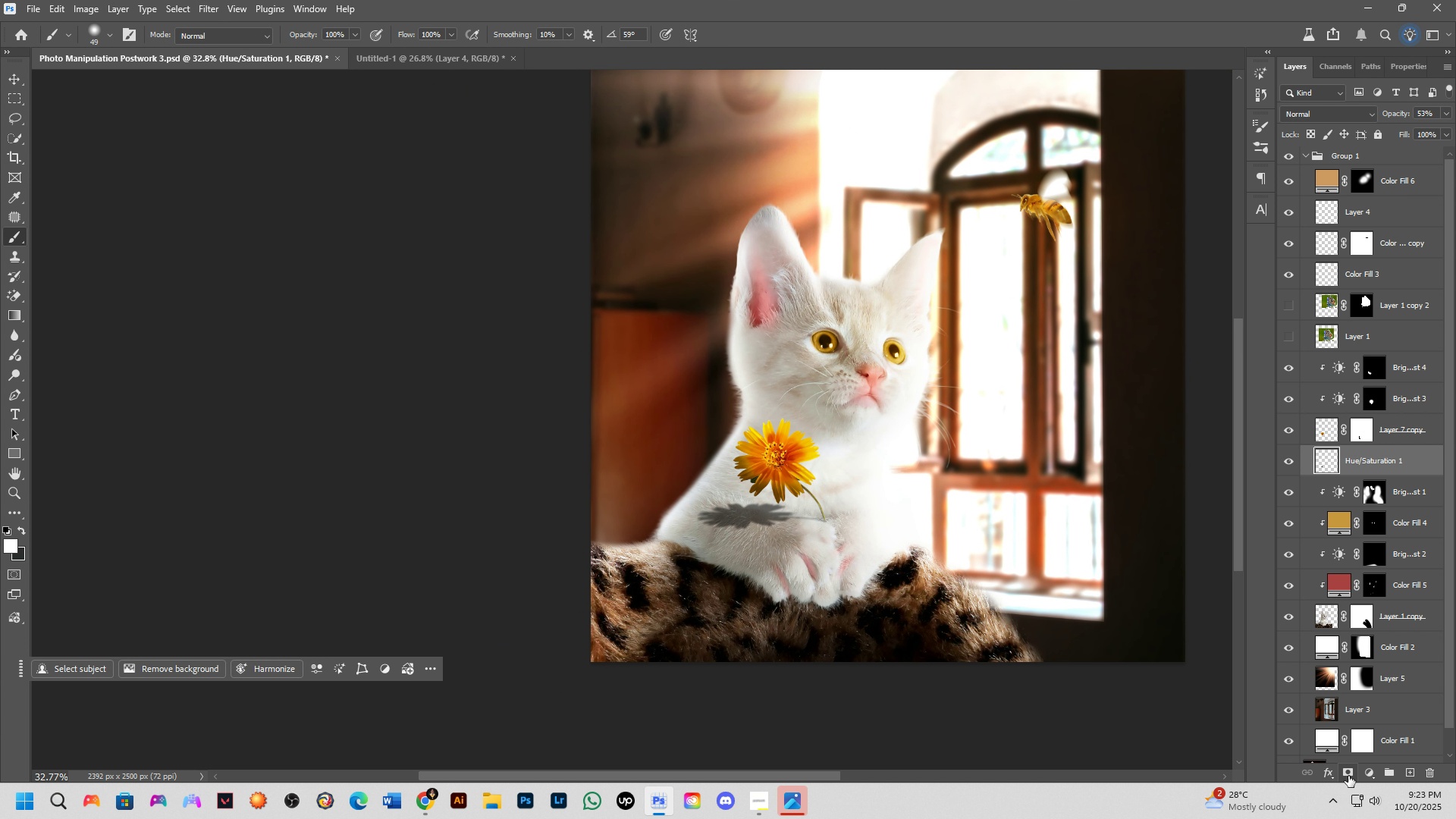 
left_click([1348, 776])
 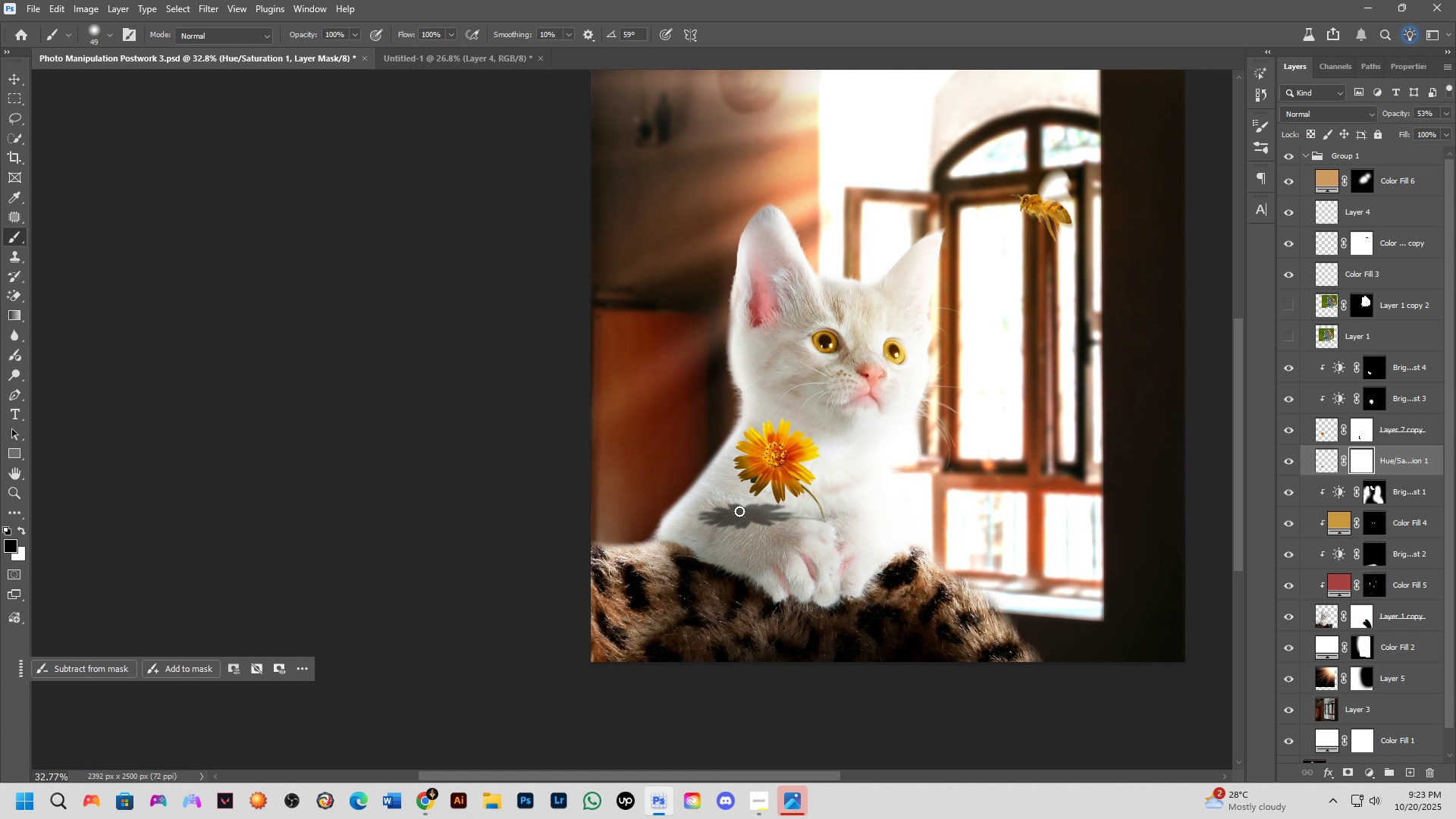 
key(B)
 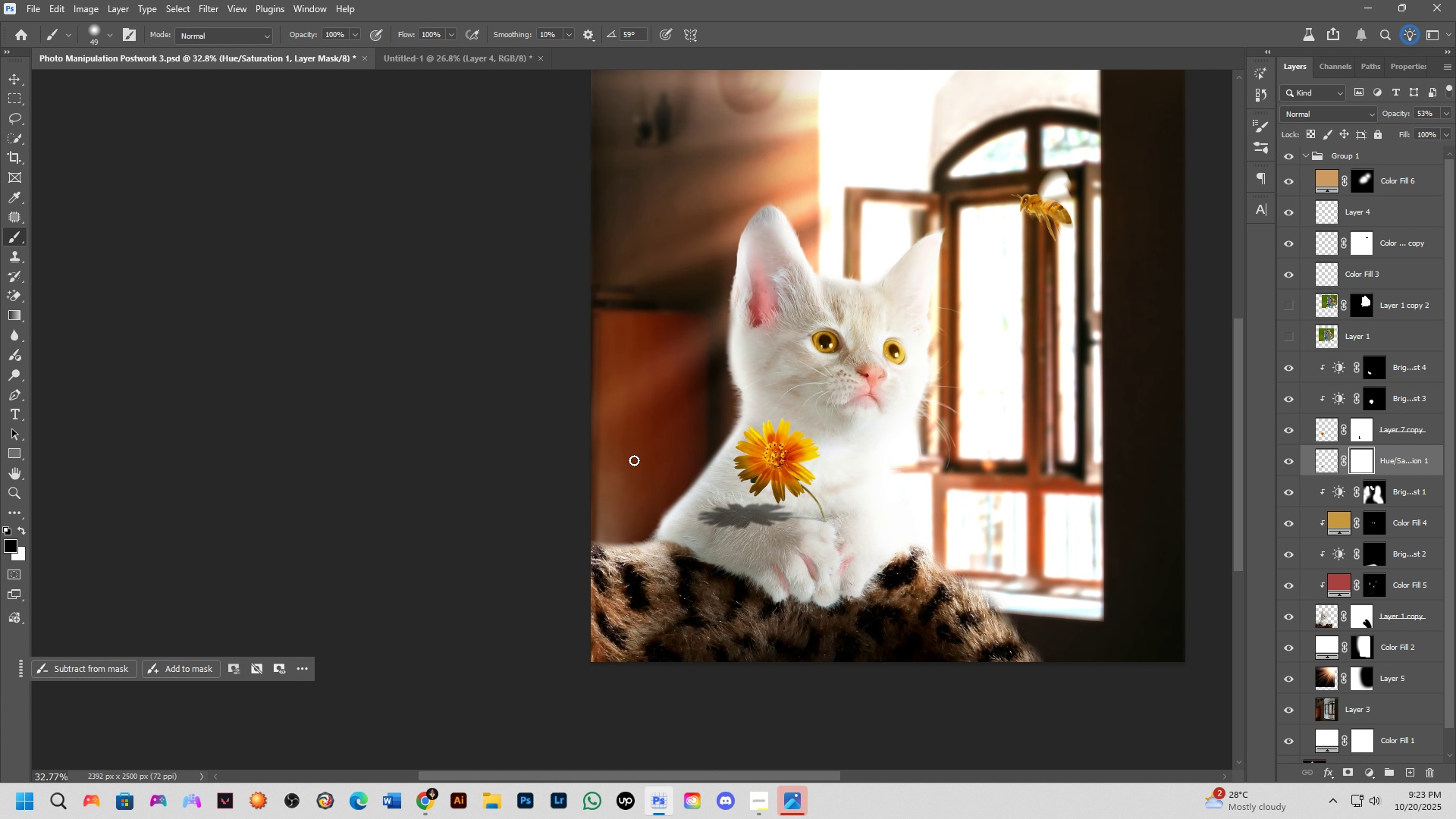 
scroll: coordinate [738, 520], scroll_direction: up, amount: 10.0
 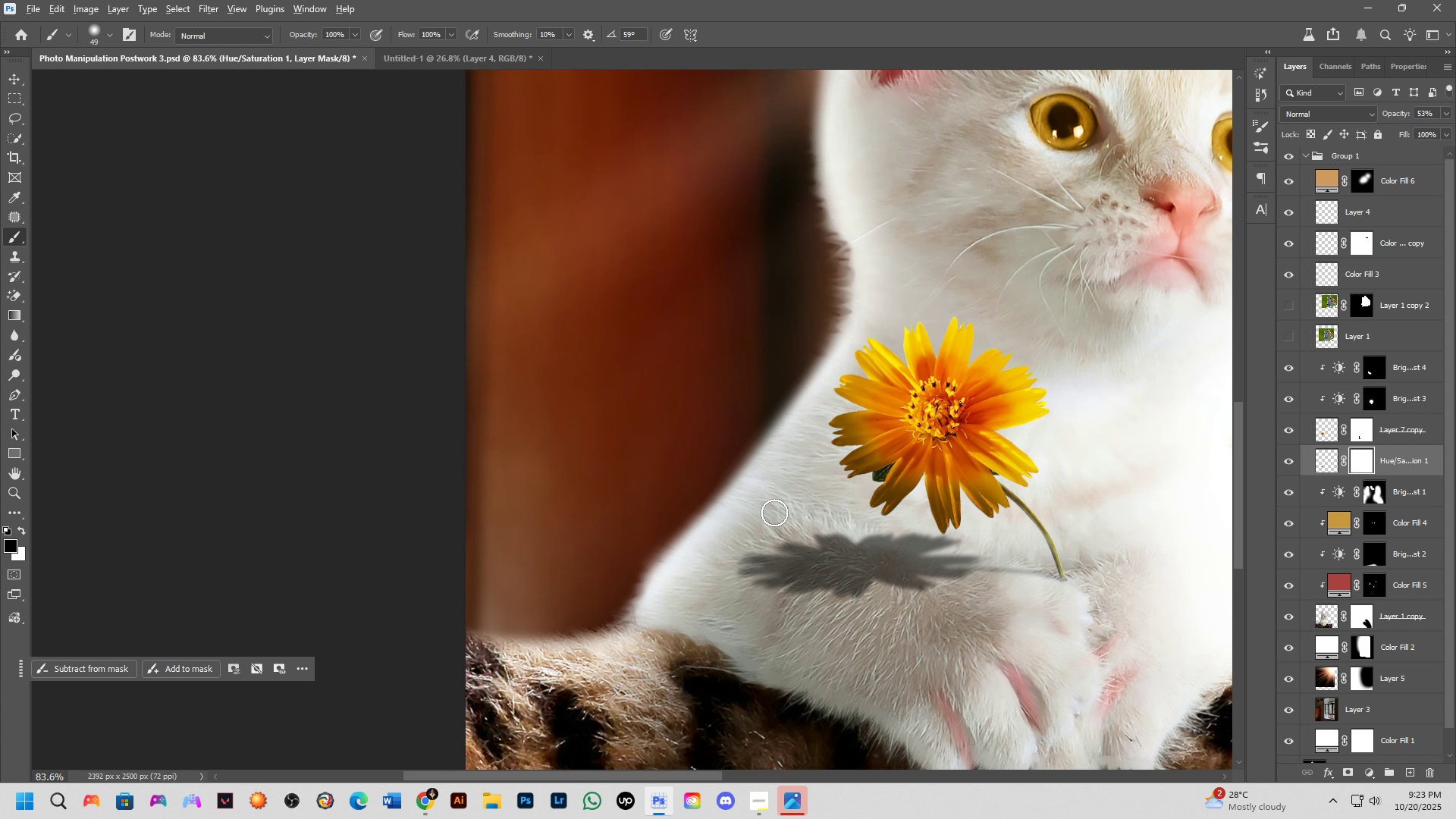 
hold_key(key=AltLeft, duration=0.32)
 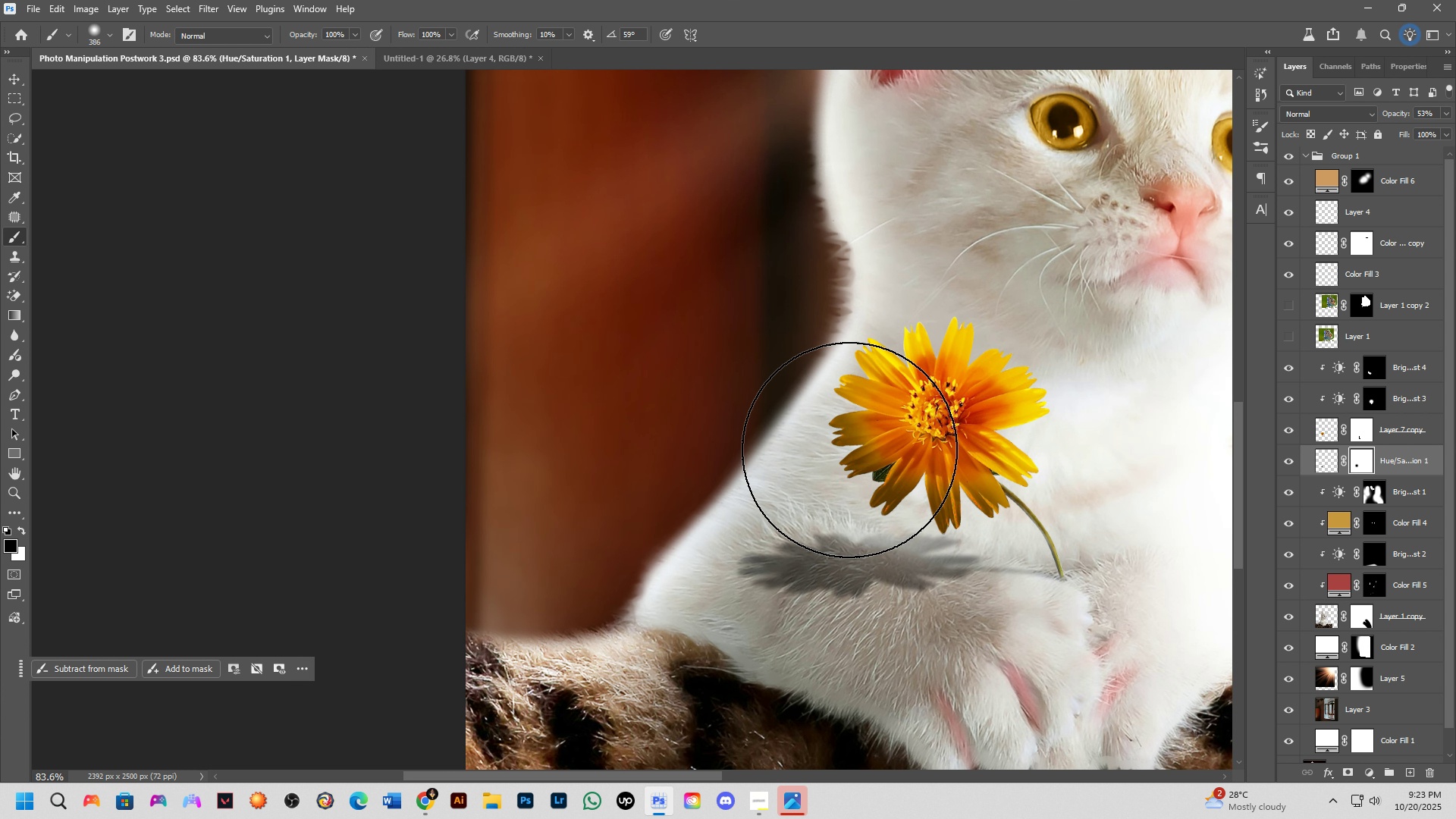 
key(Control+ControlLeft)
 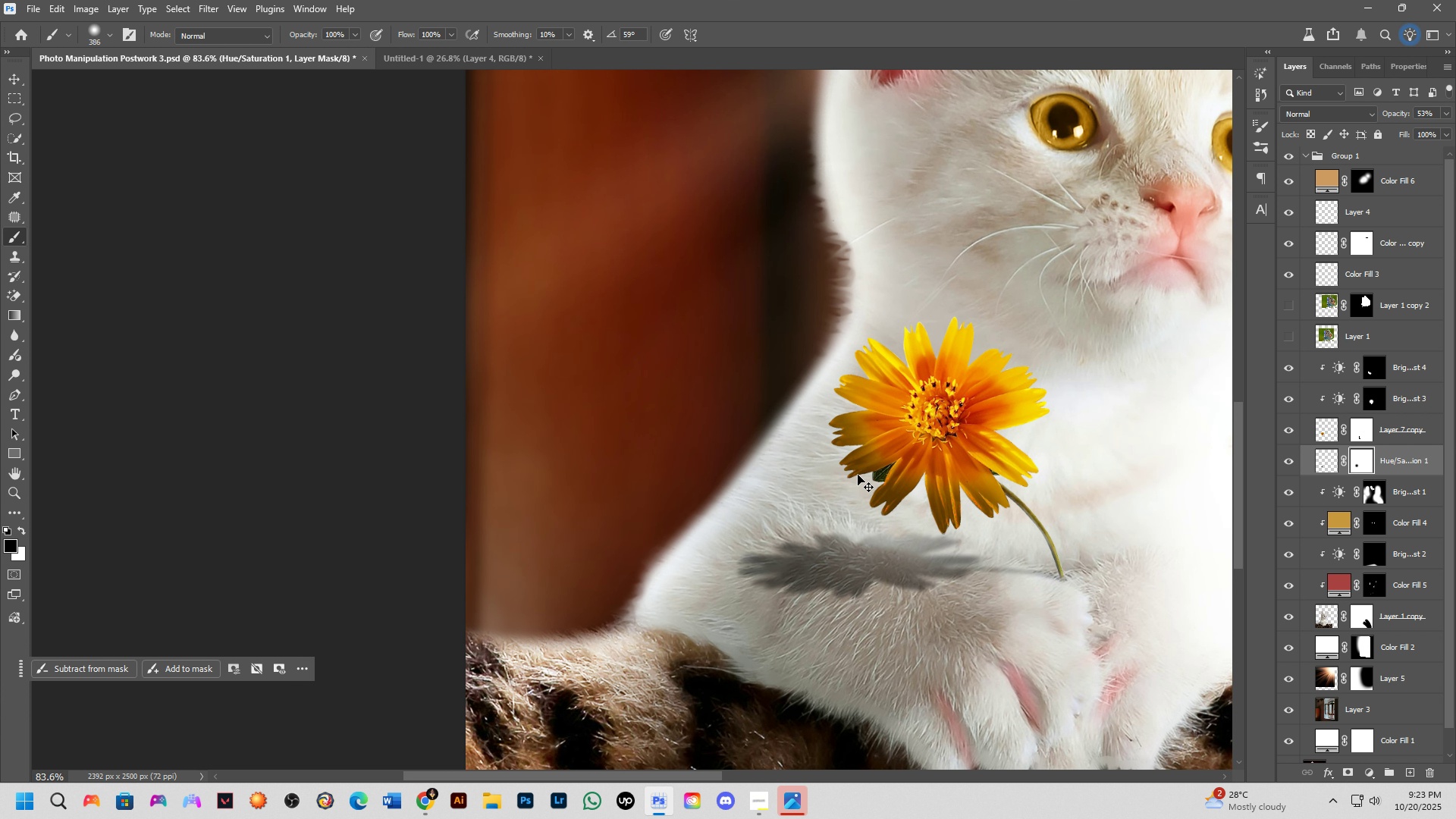 
key(Control+Z)
 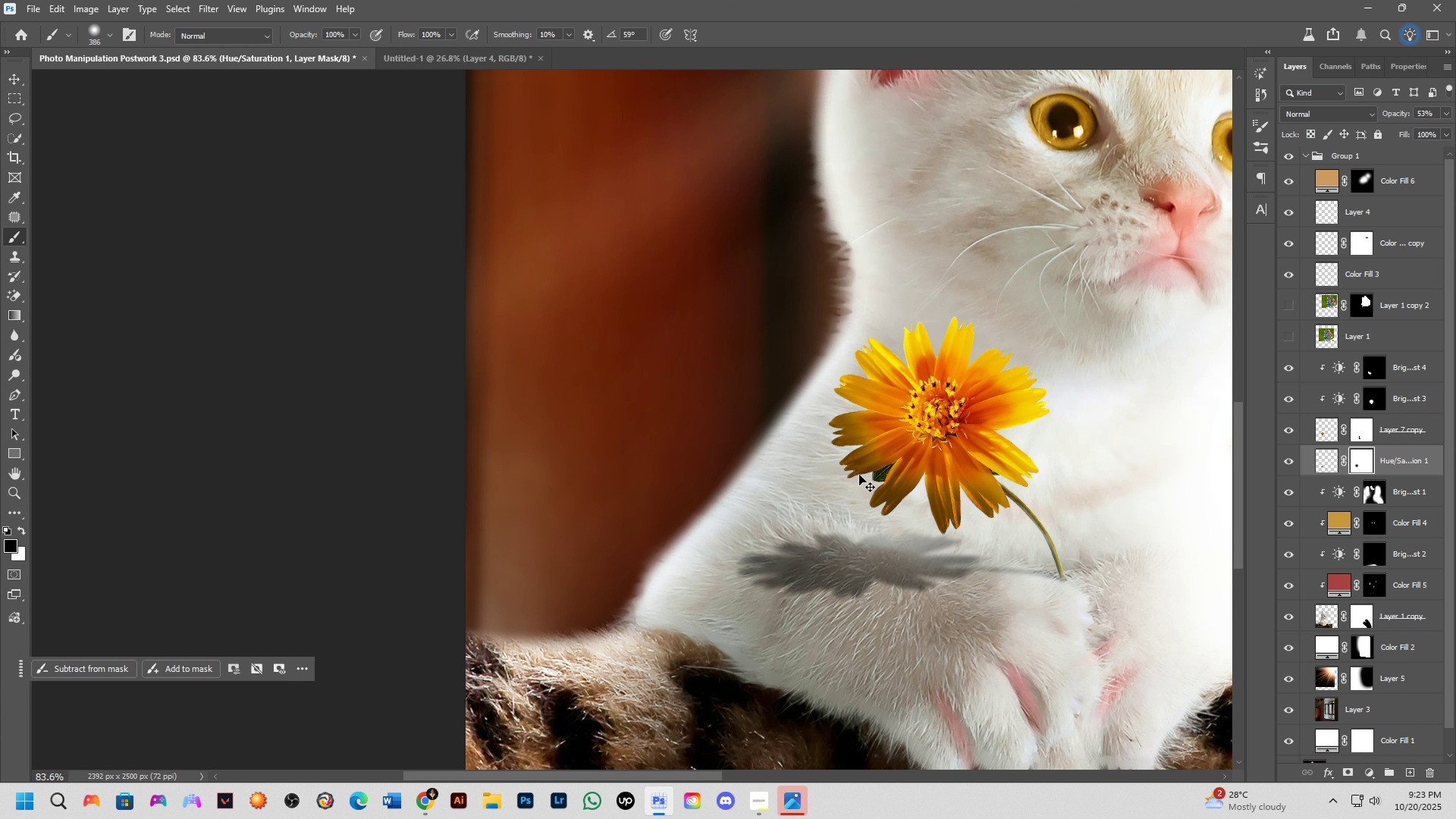 
key(Control+X)
 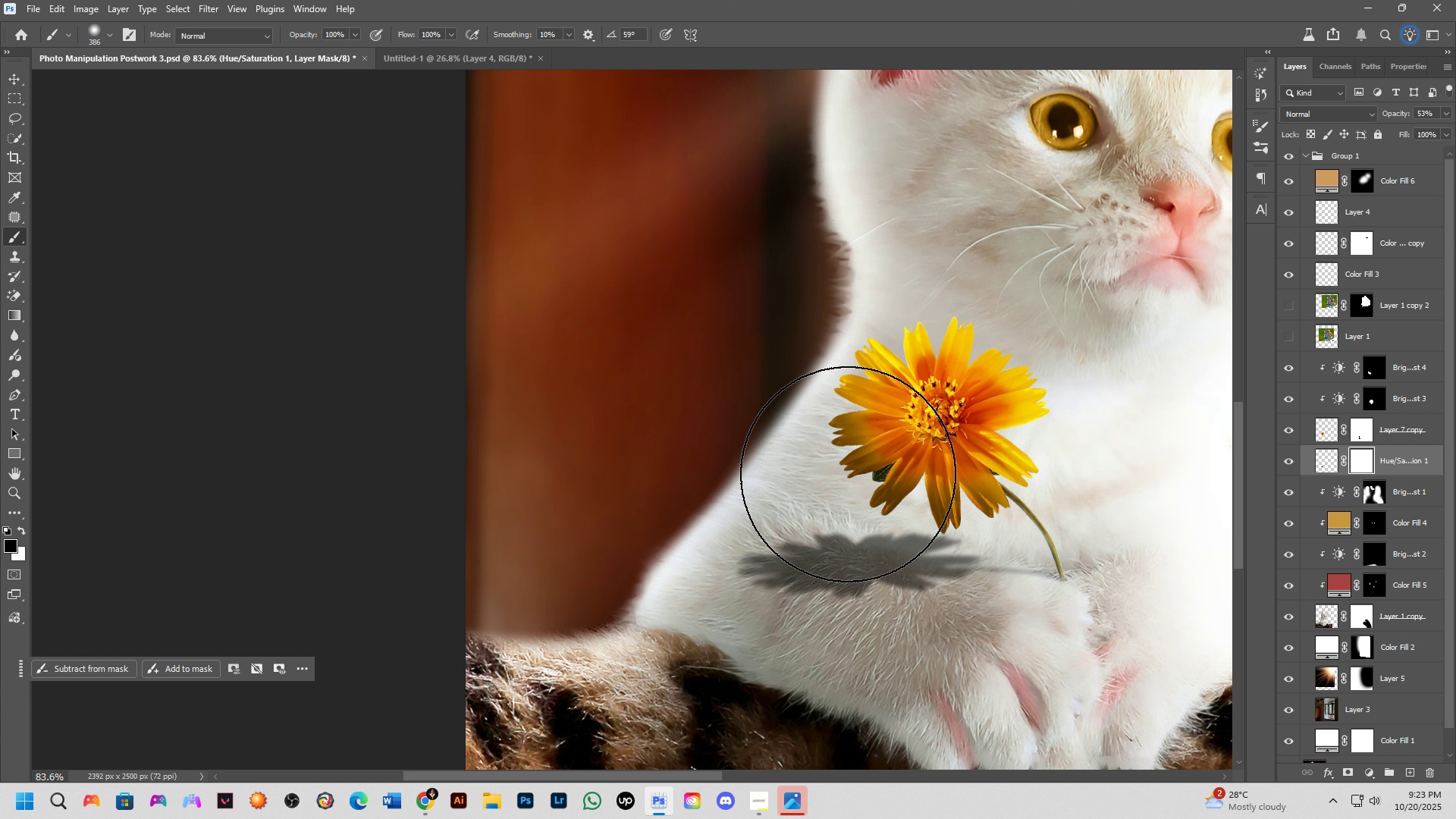 
left_click([848, 474])
 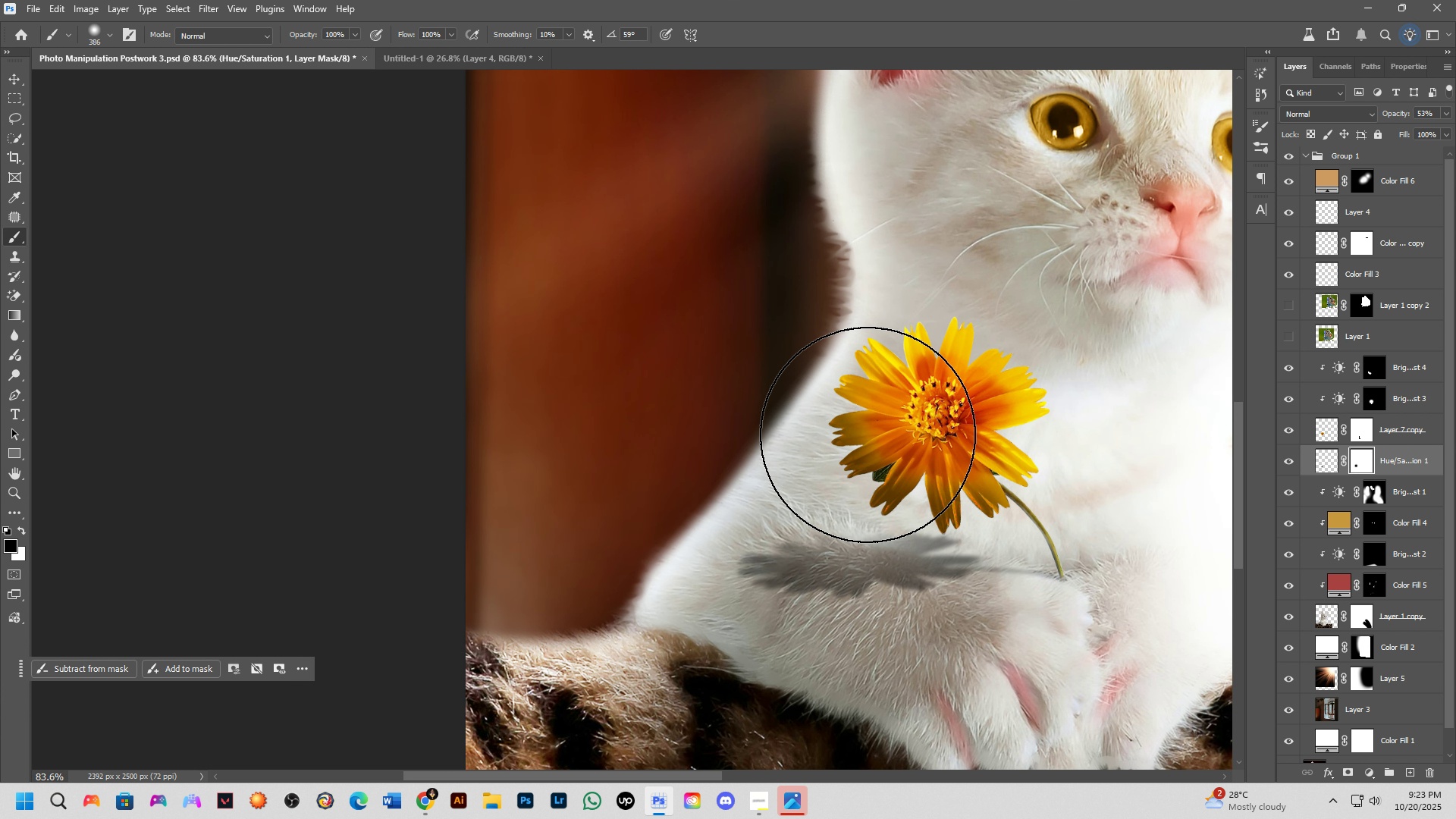 
key(Control+ControlLeft)
 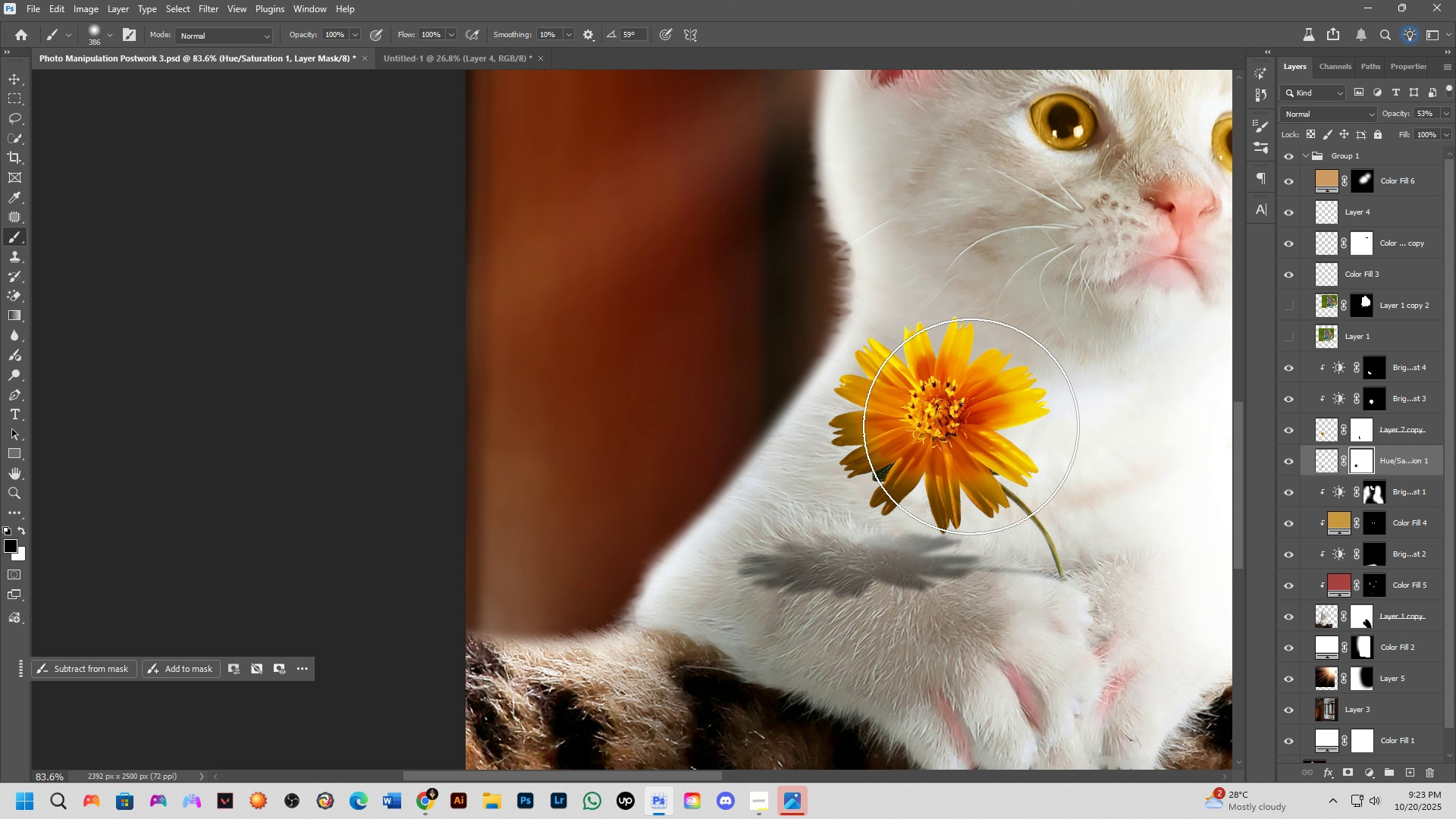 
key(Control+Z)
 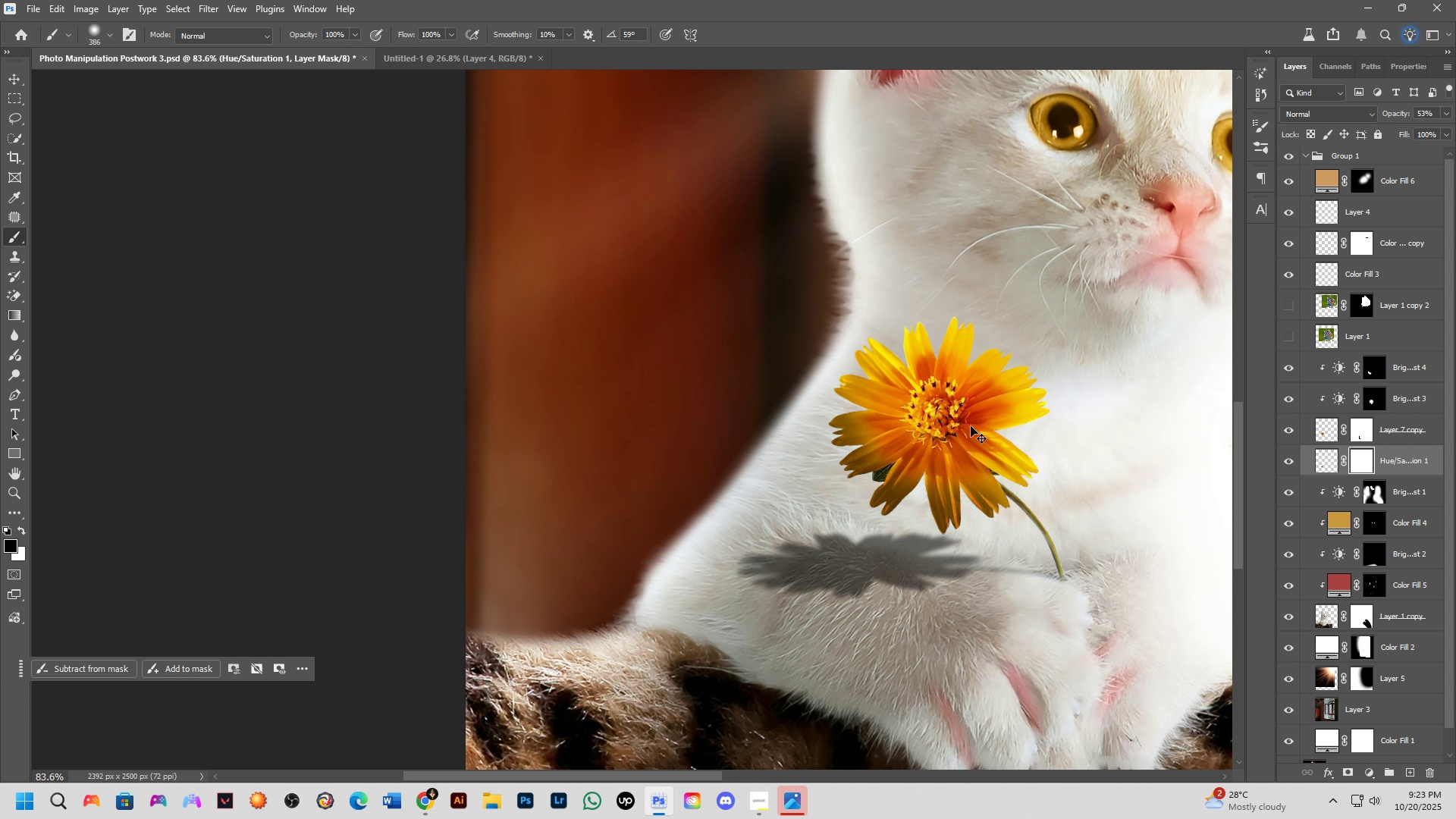 
left_click([971, 426])
 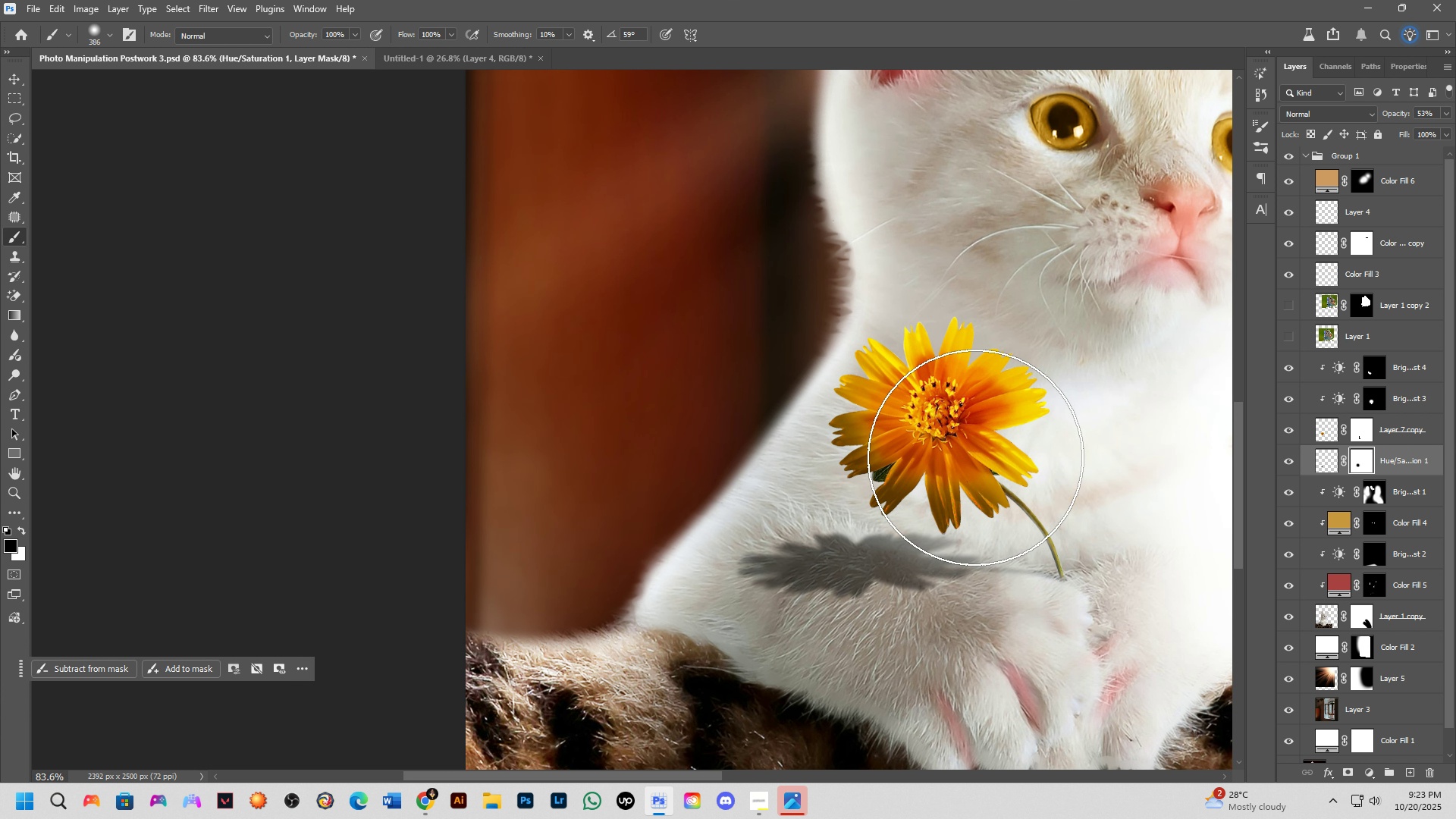 
triple_click([946, 450])
 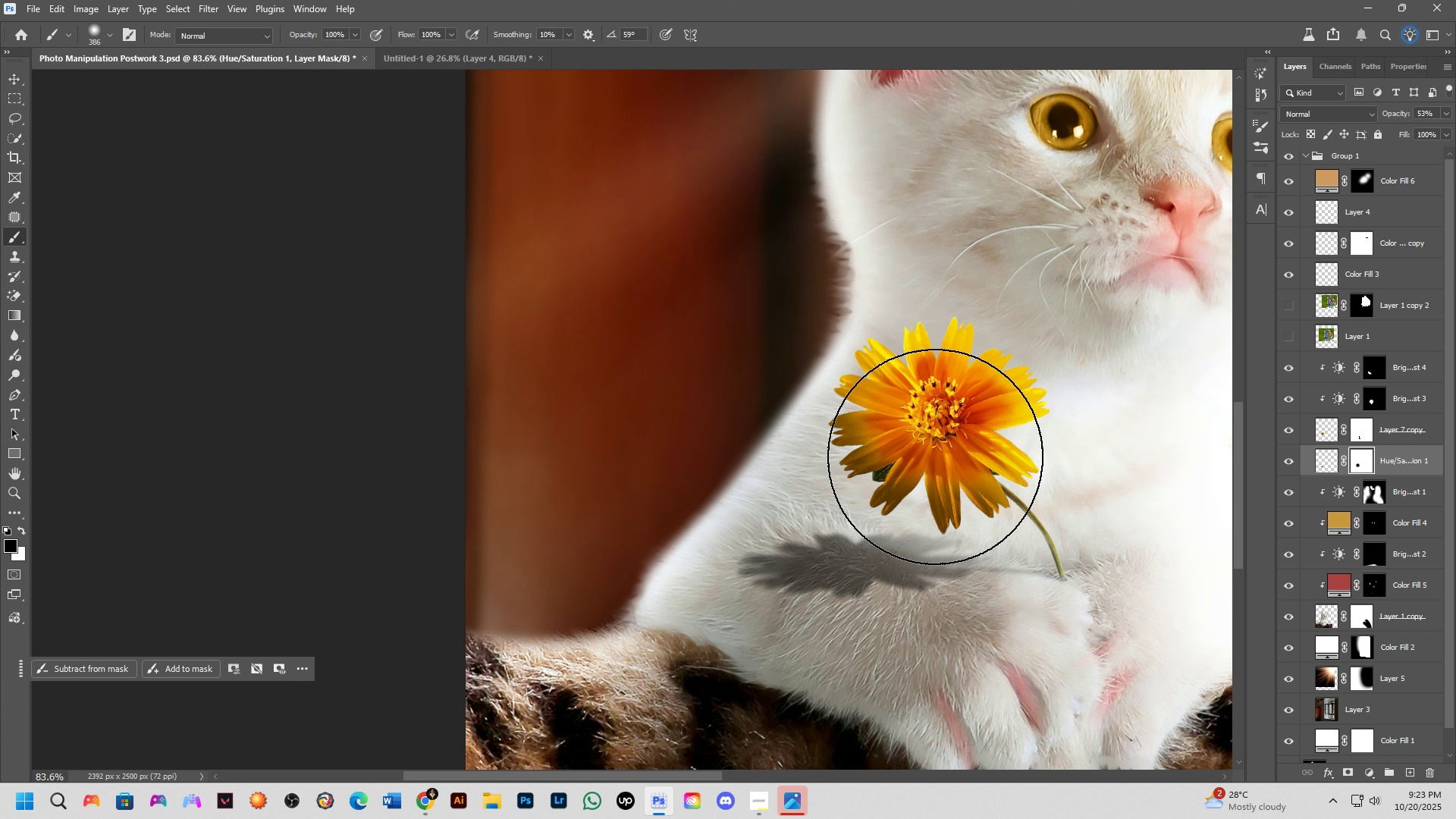 
key(Alt+AltLeft)
 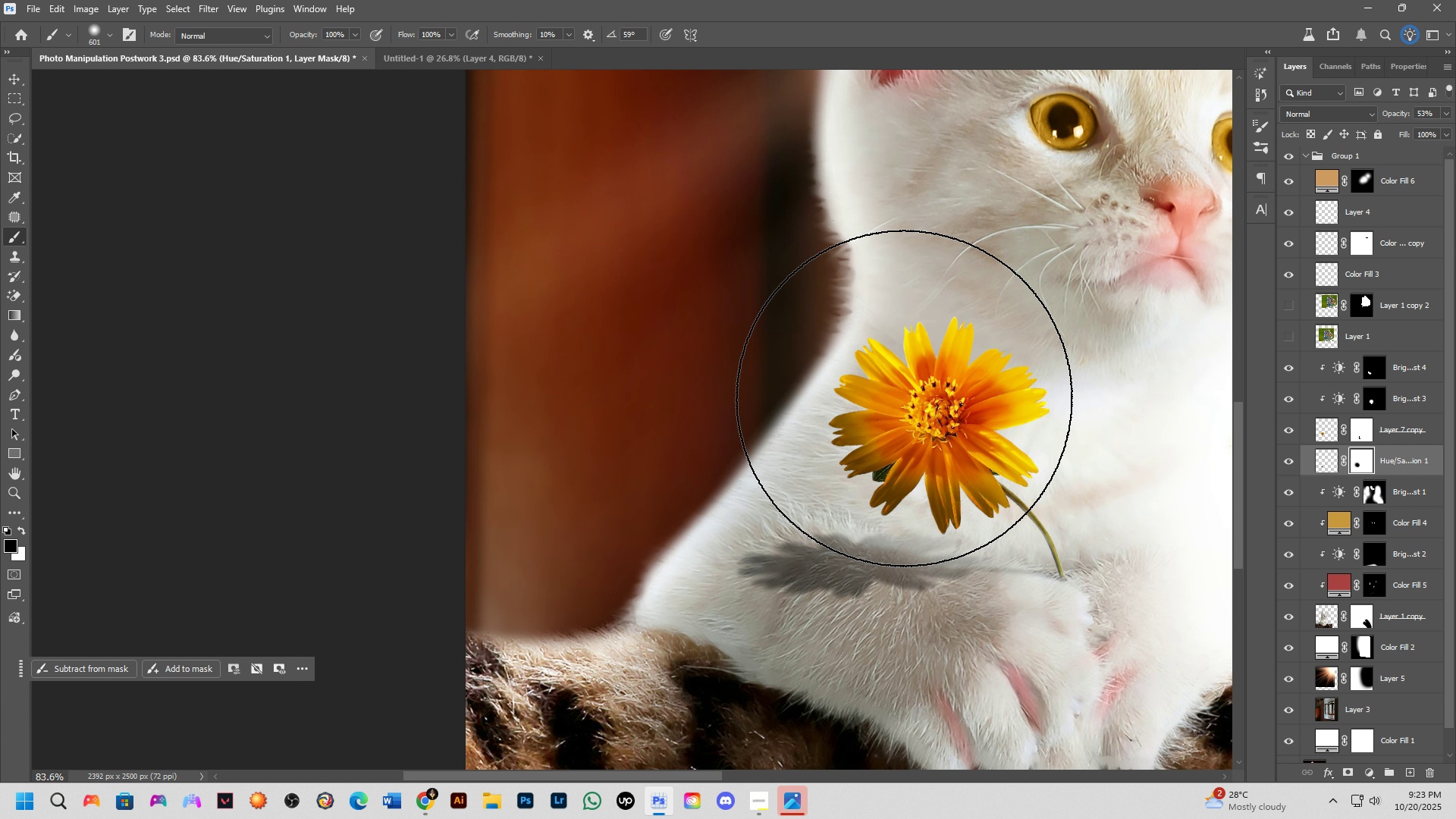 
scroll: coordinate [901, 596], scroll_direction: down, amount: 6.0
 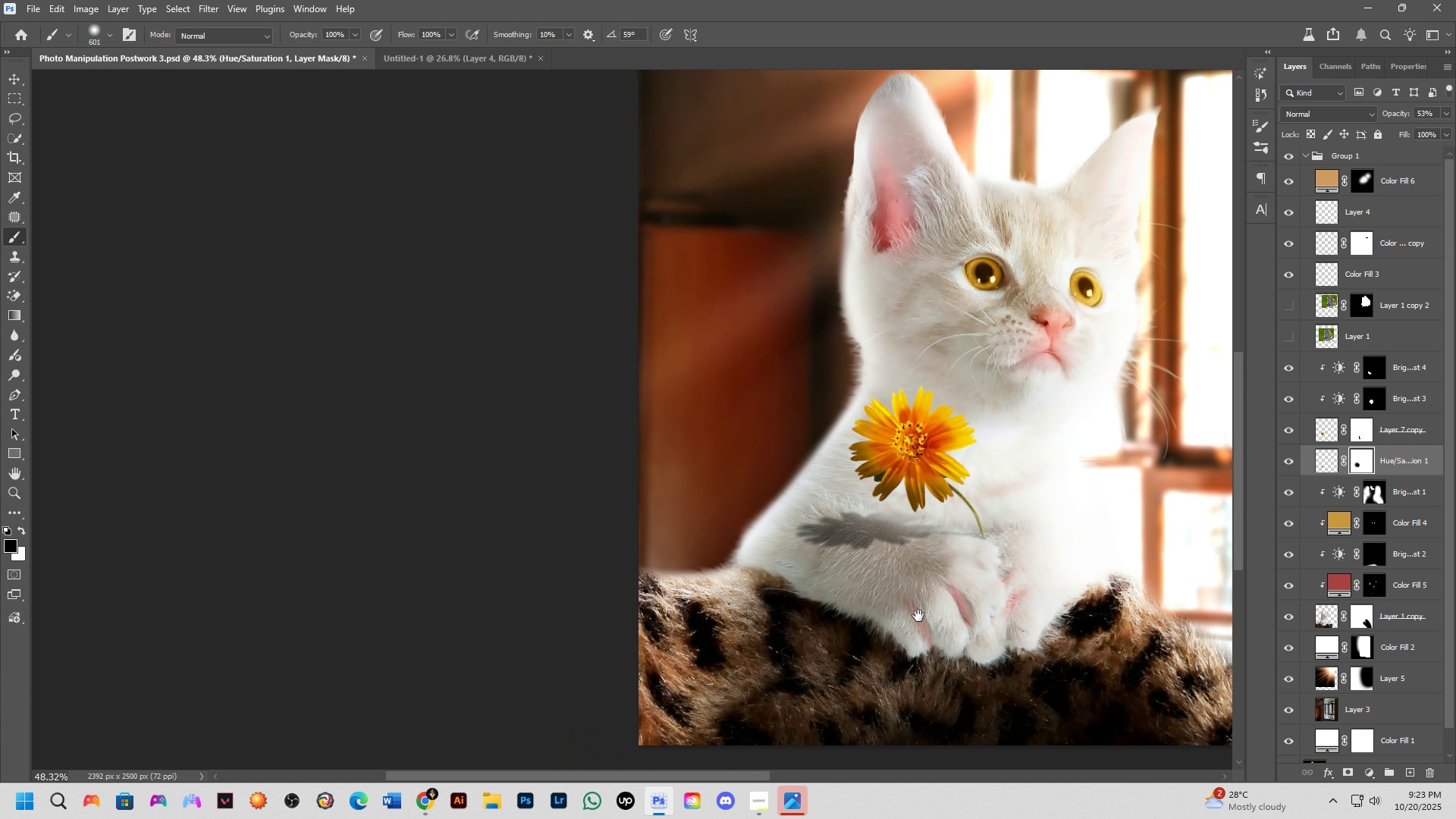 
hold_key(key=Space, duration=0.57)
 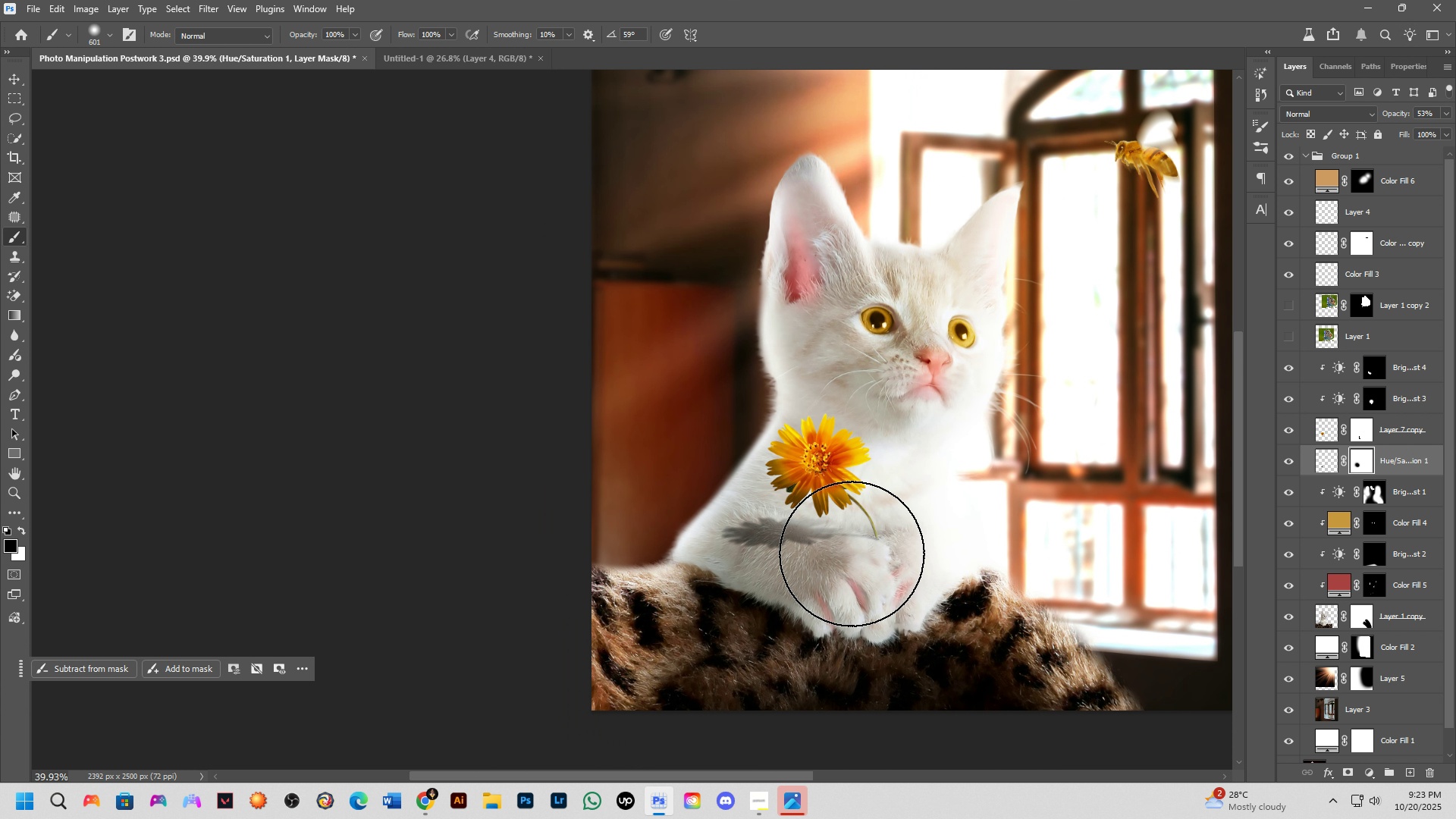 
scroll: coordinate [852, 554], scroll_direction: down, amount: 4.0
 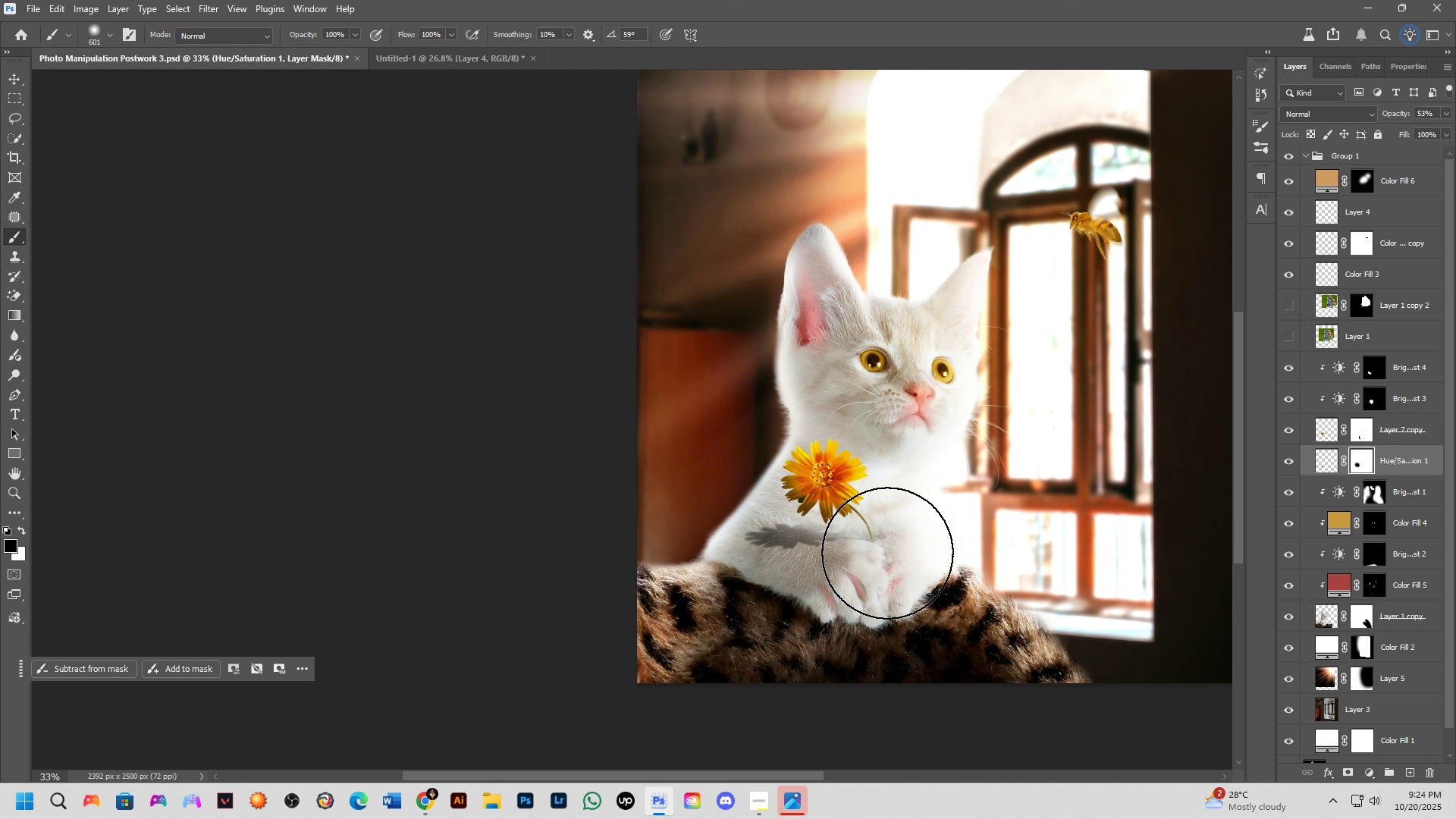 
wait(14.3)
 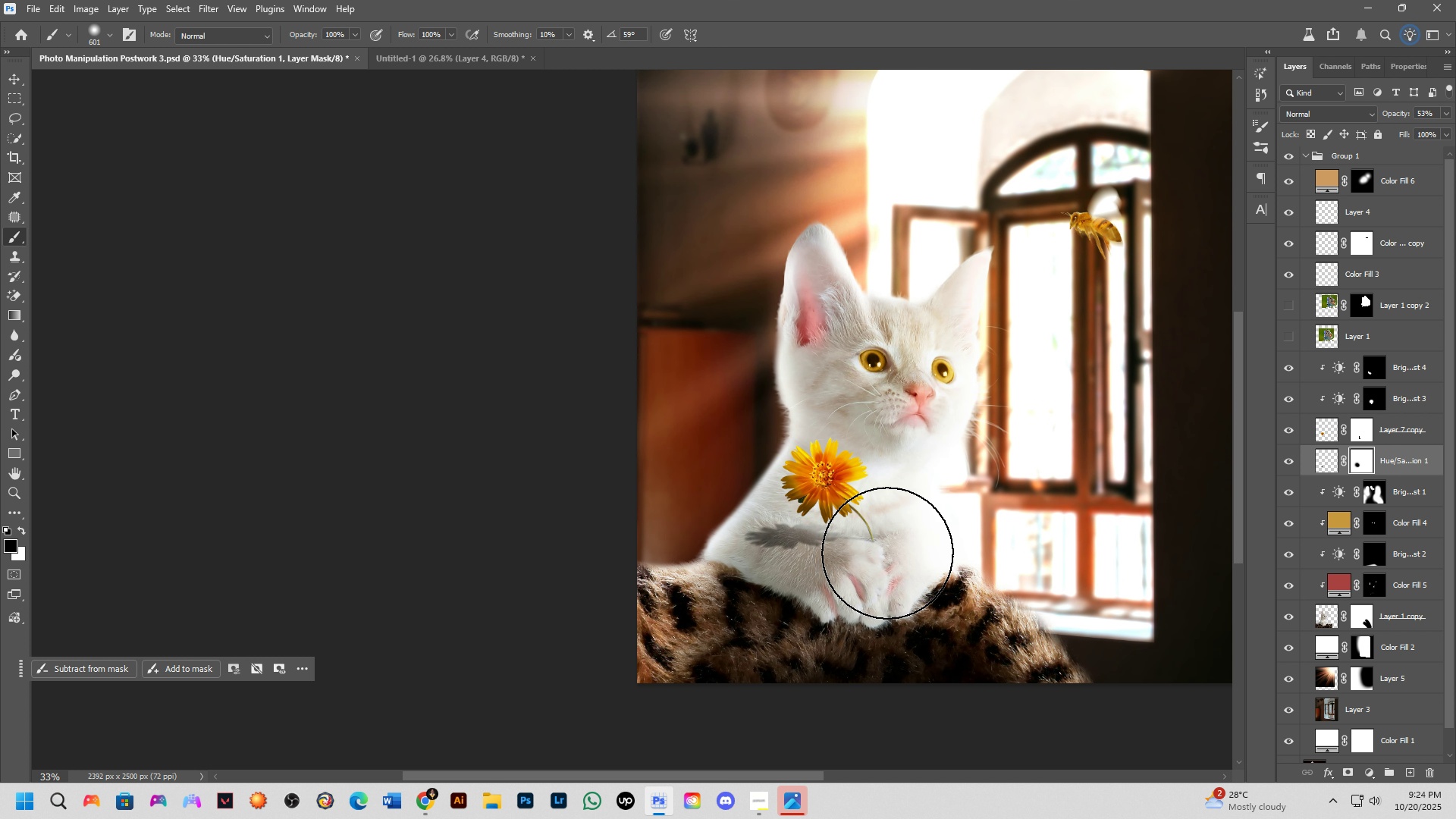 
scroll: coordinate [887, 553], scroll_direction: down, amount: 4.0
 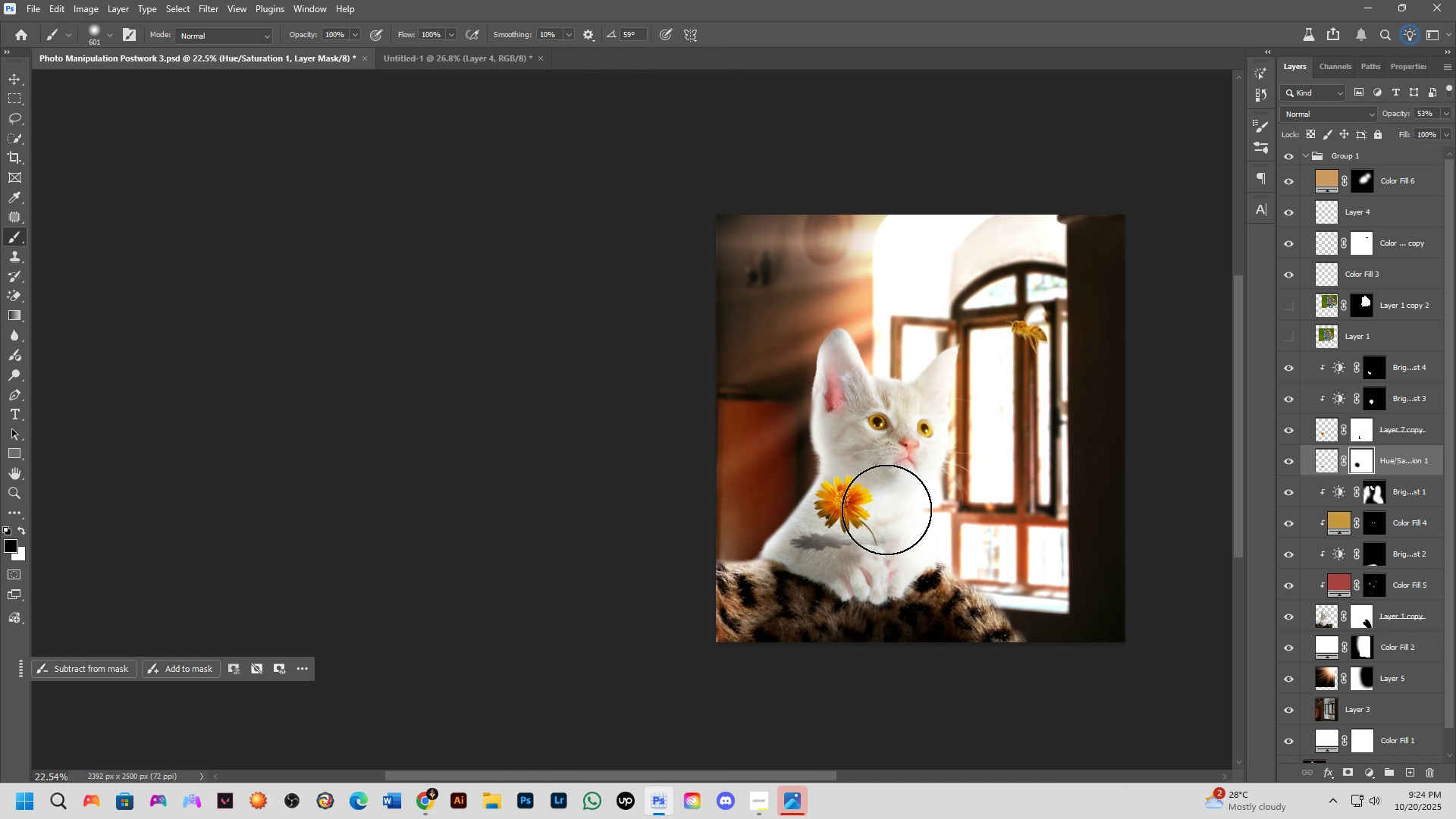 
scroll: coordinate [877, 511], scroll_direction: up, amount: 9.0
 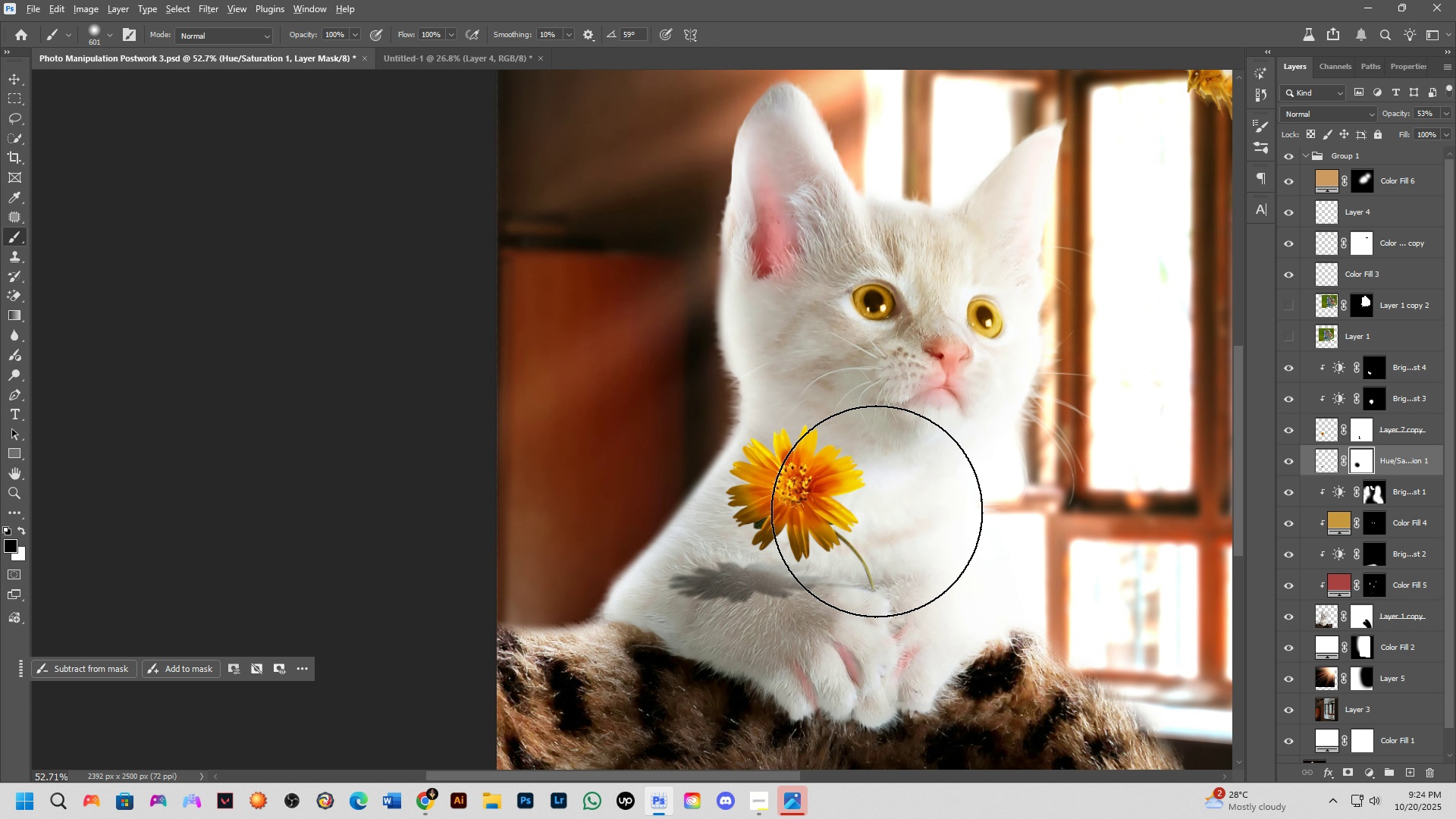 
key(Alt+Tab)
 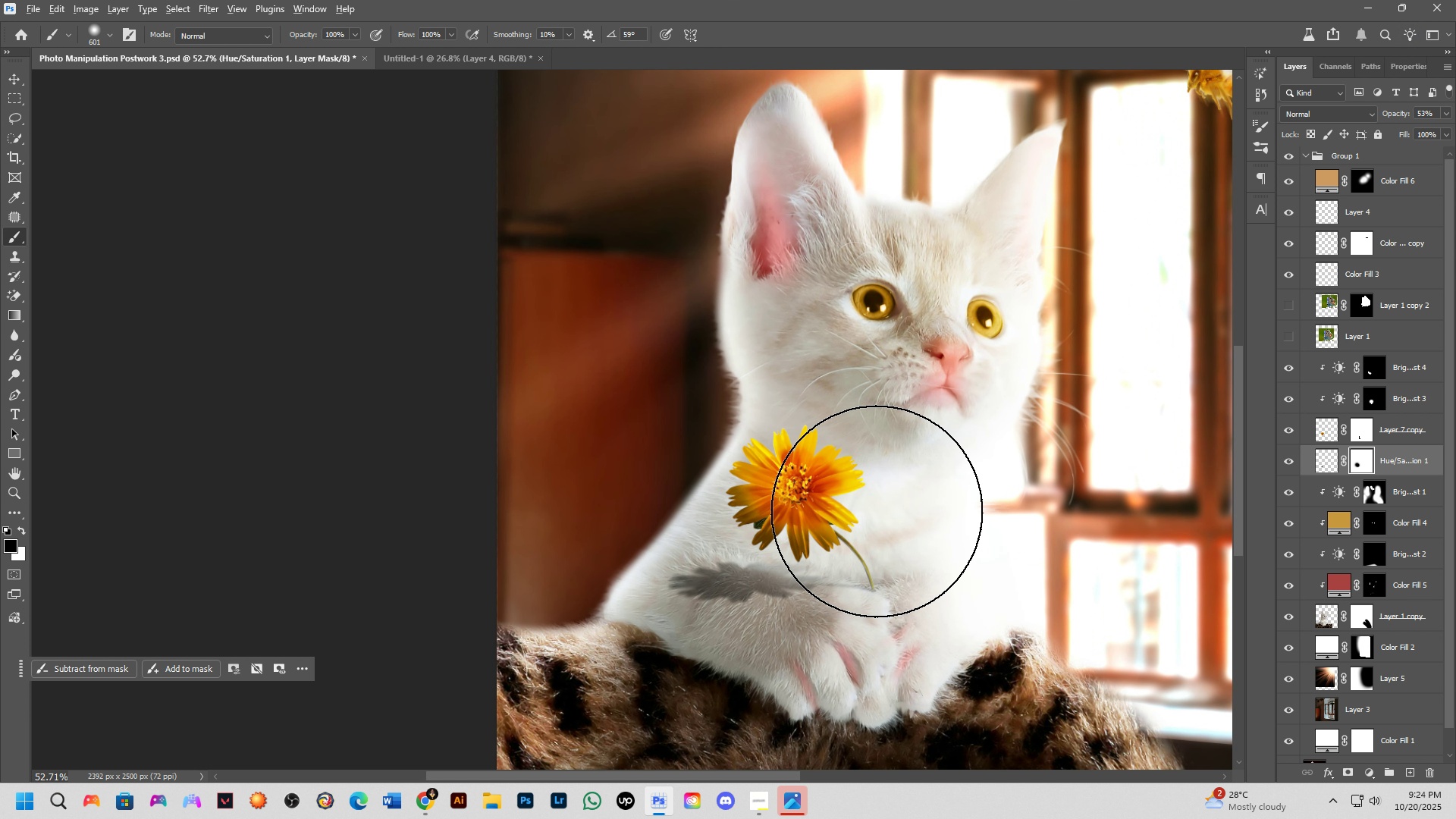 
key(Alt+Tab)